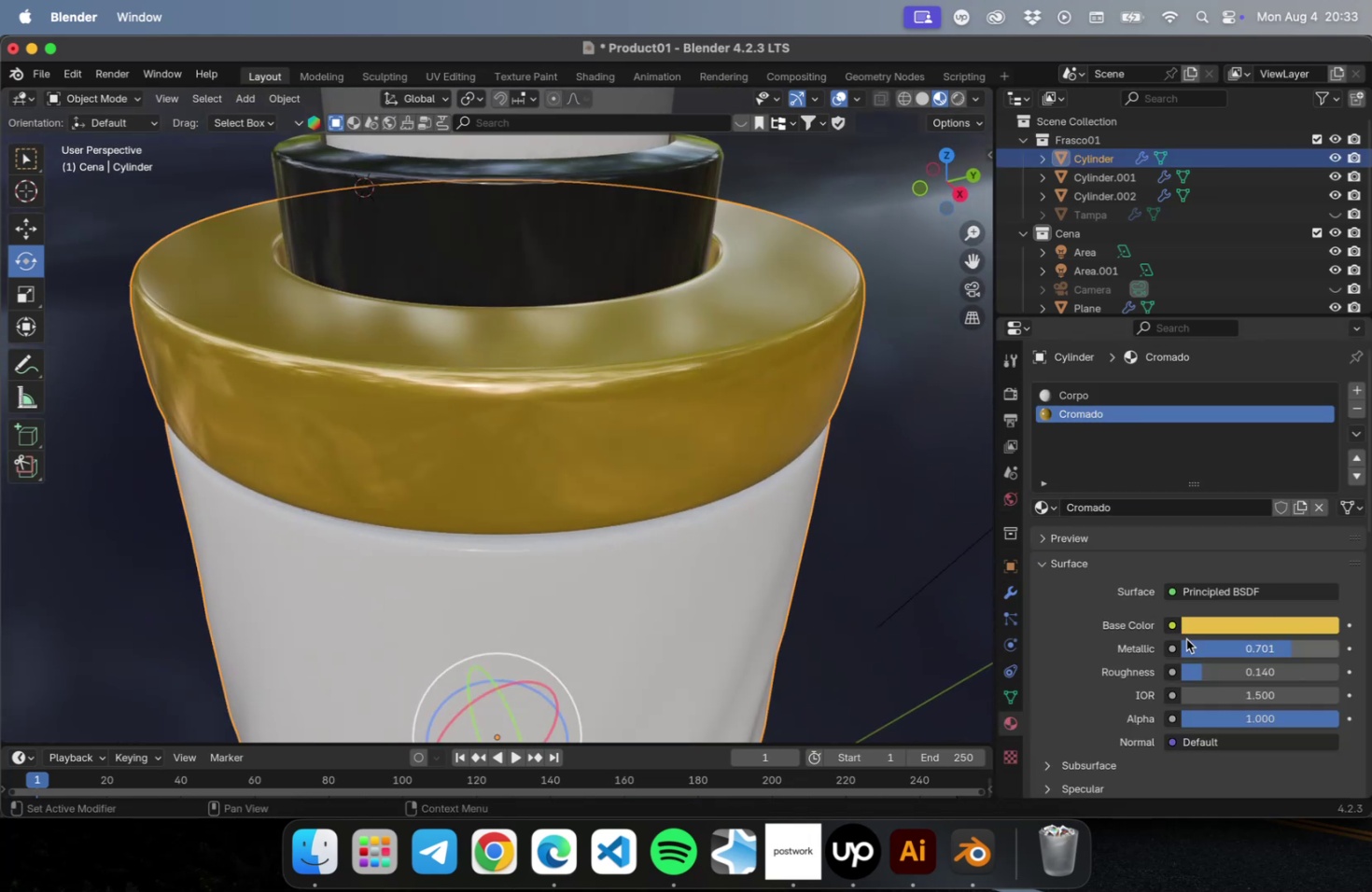 
wait(5.39)
 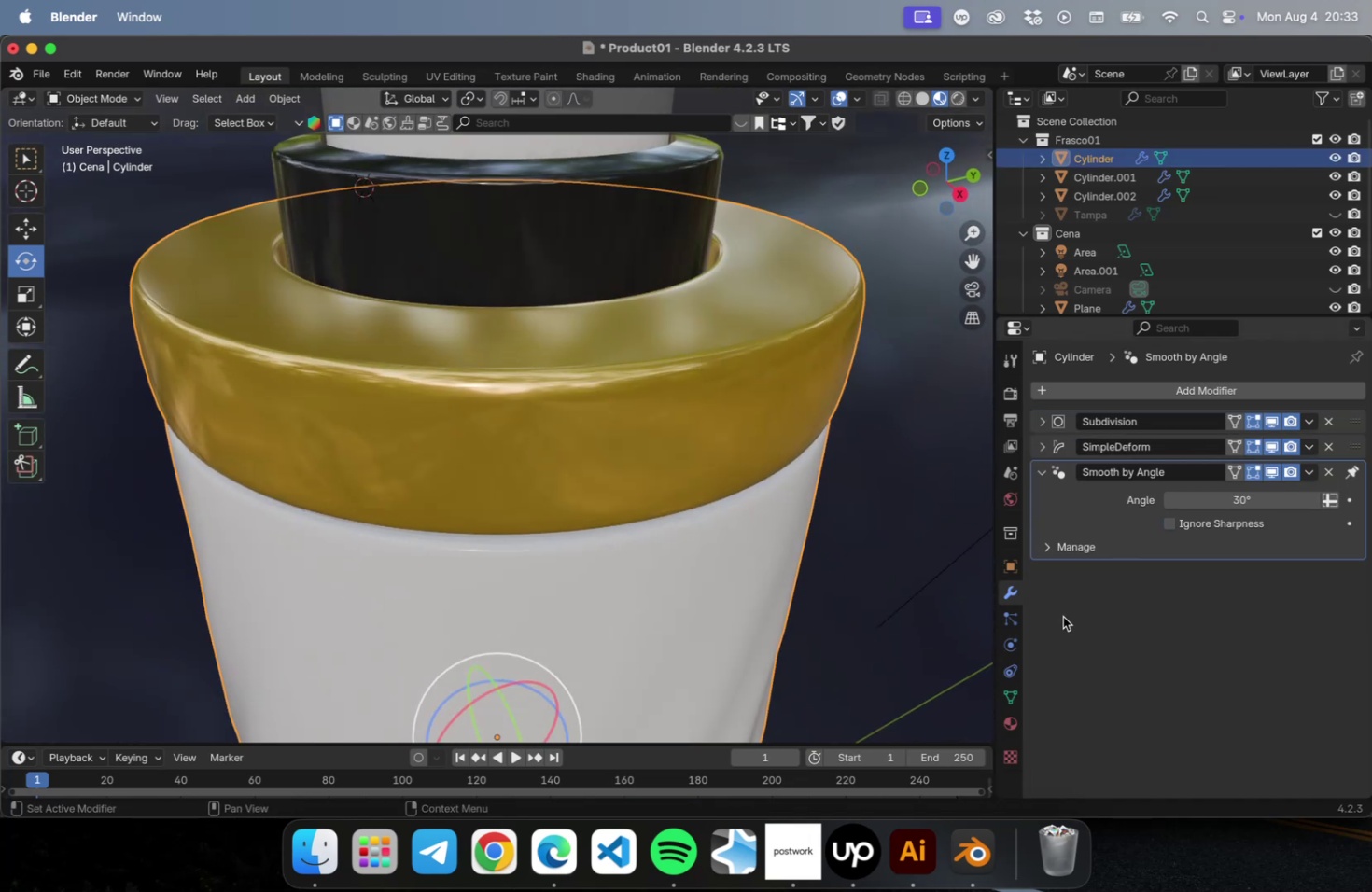 
left_click([1258, 620])
 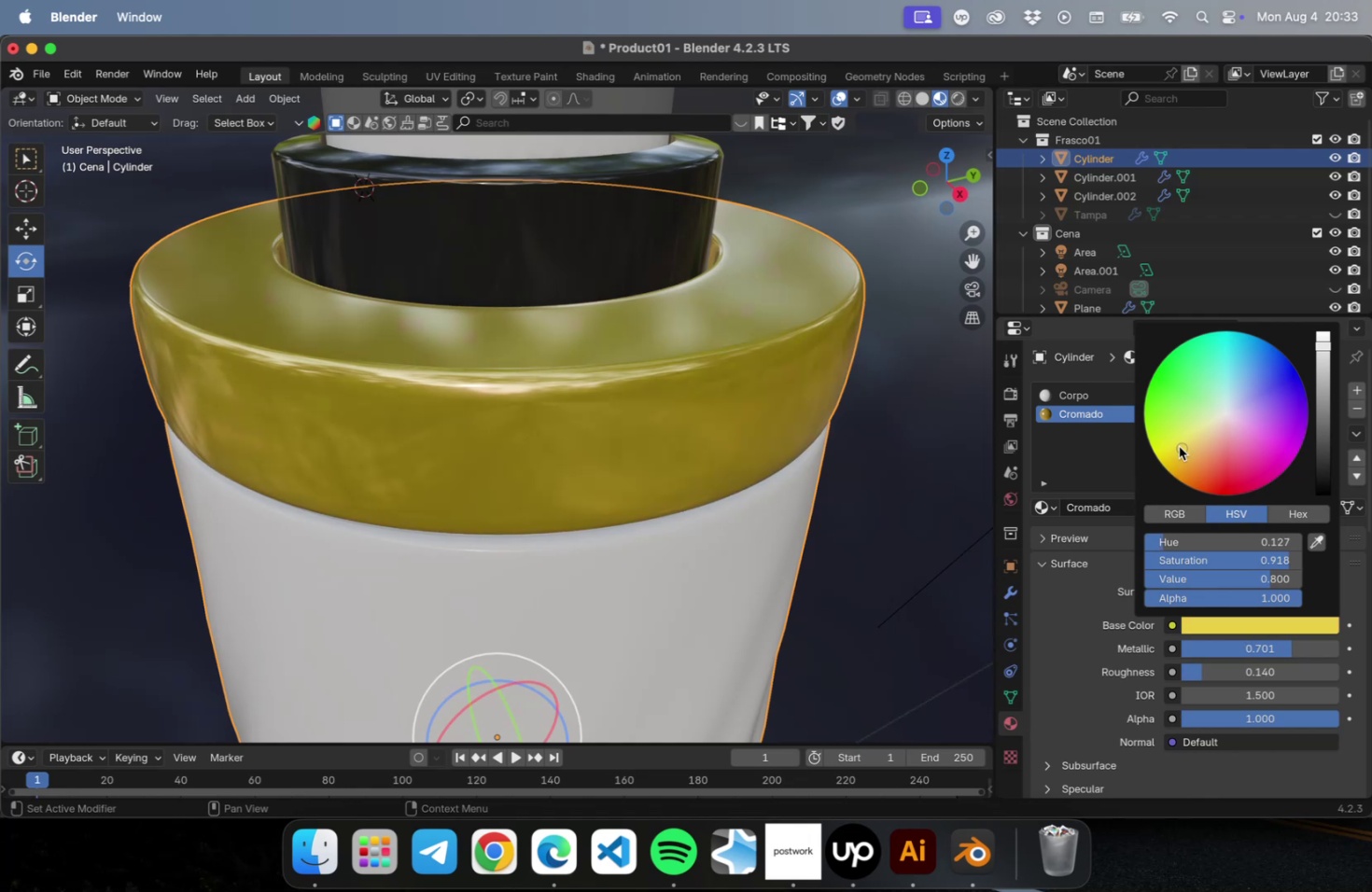 
left_click([1183, 440])
 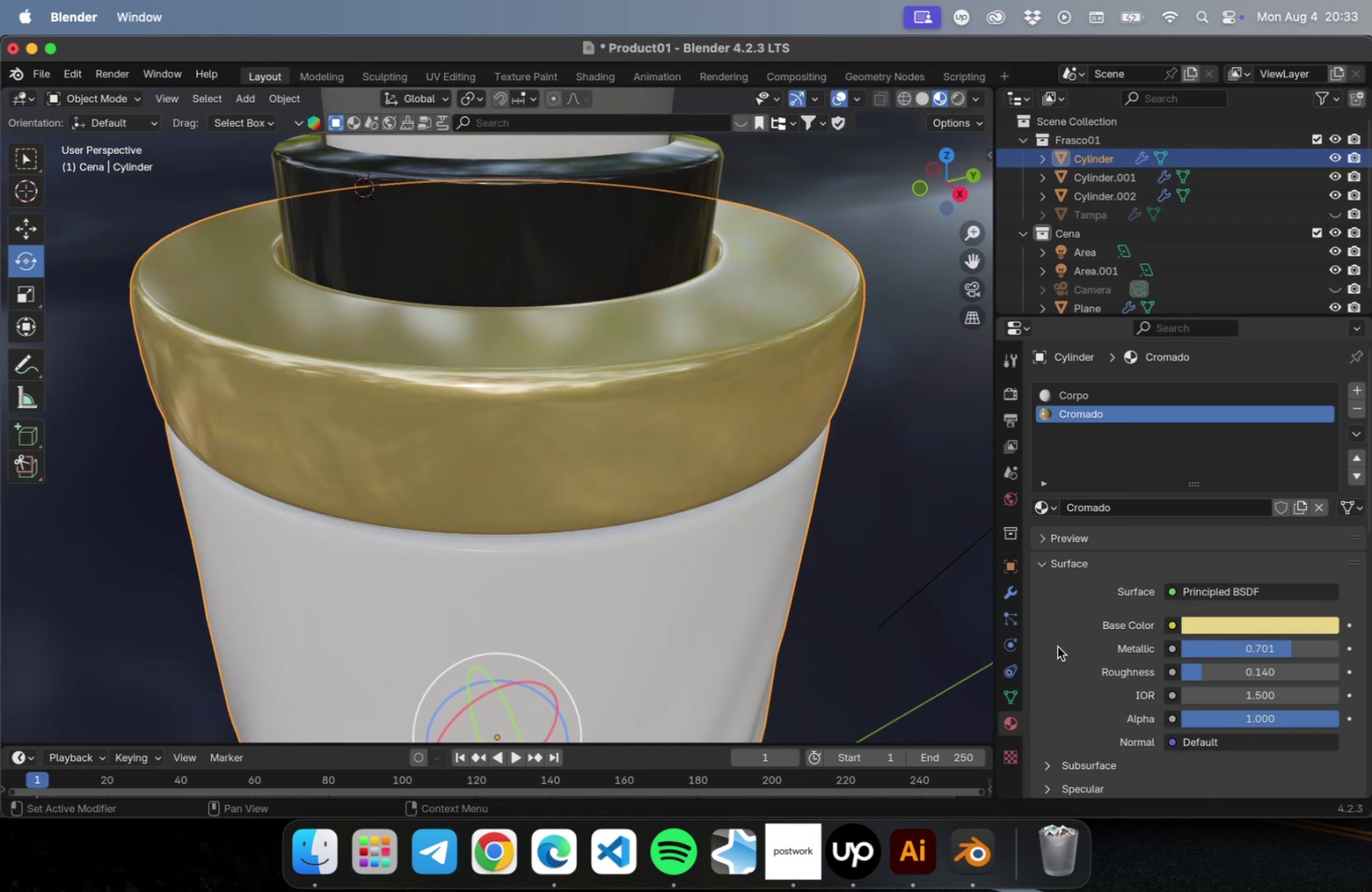 
left_click_drag(start_coordinate=[1296, 644], to_coordinate=[1315, 652])
 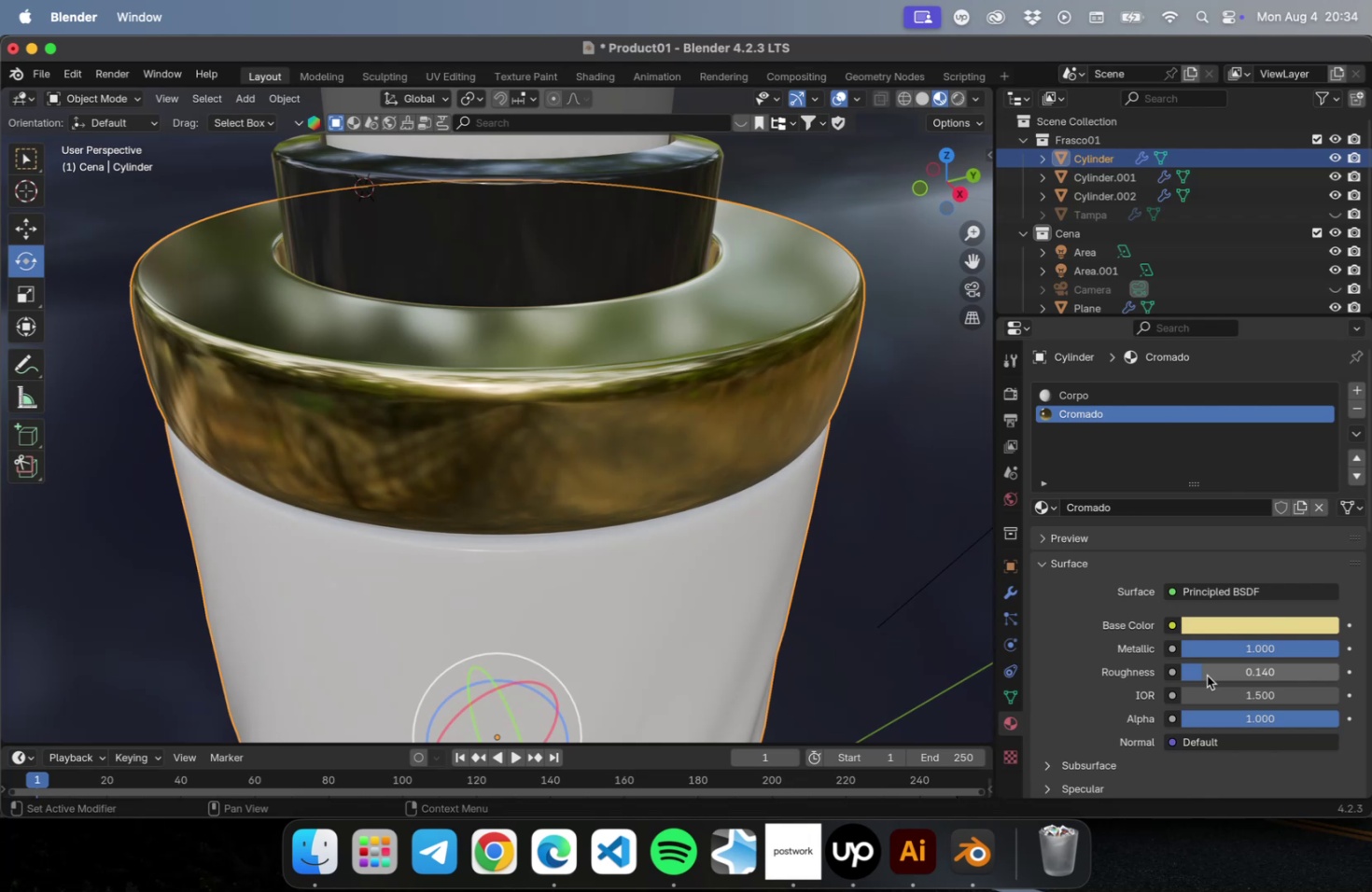 
left_click_drag(start_coordinate=[1204, 674], to_coordinate=[1225, 672])
 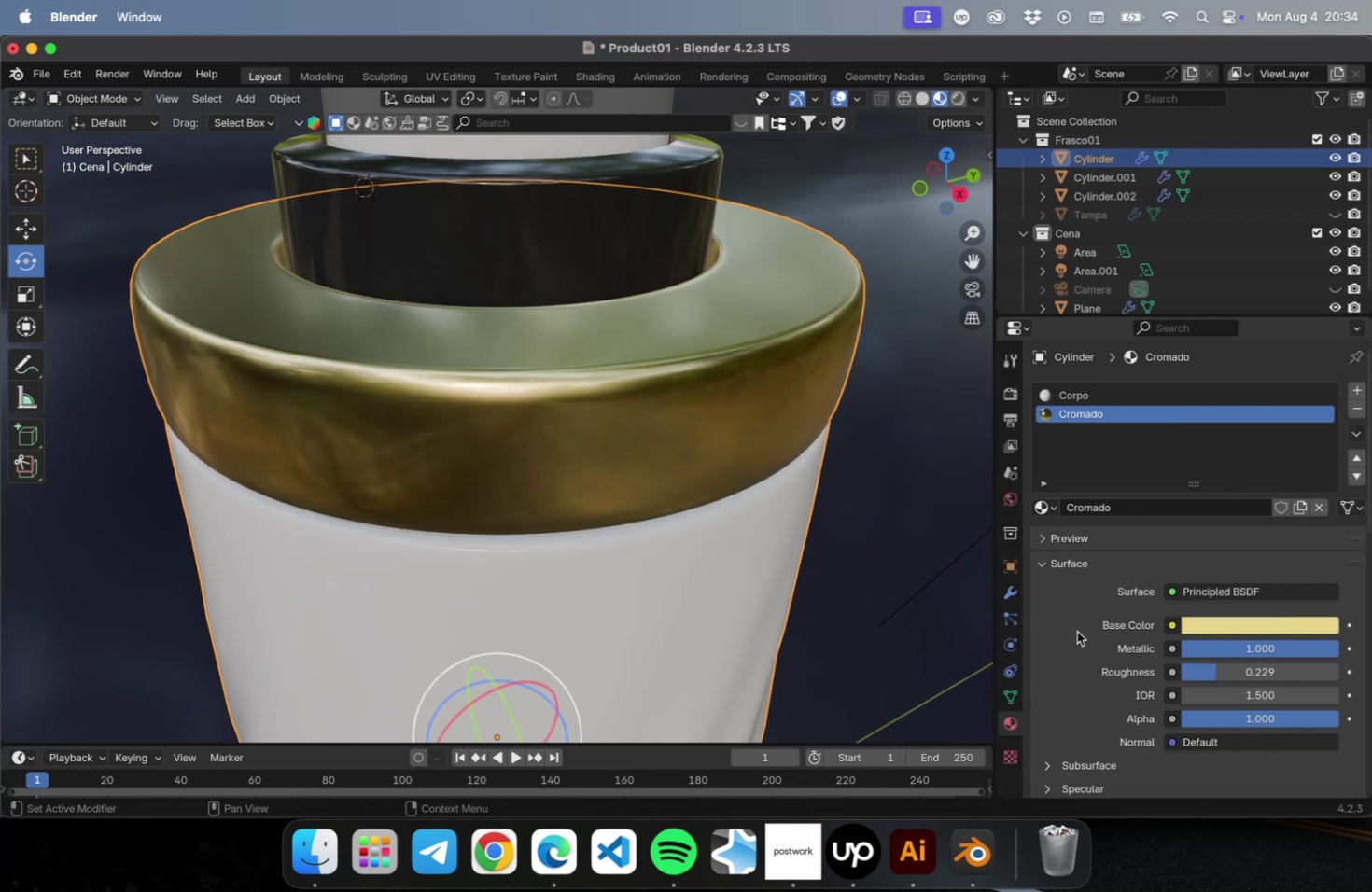 
left_click([1076, 631])
 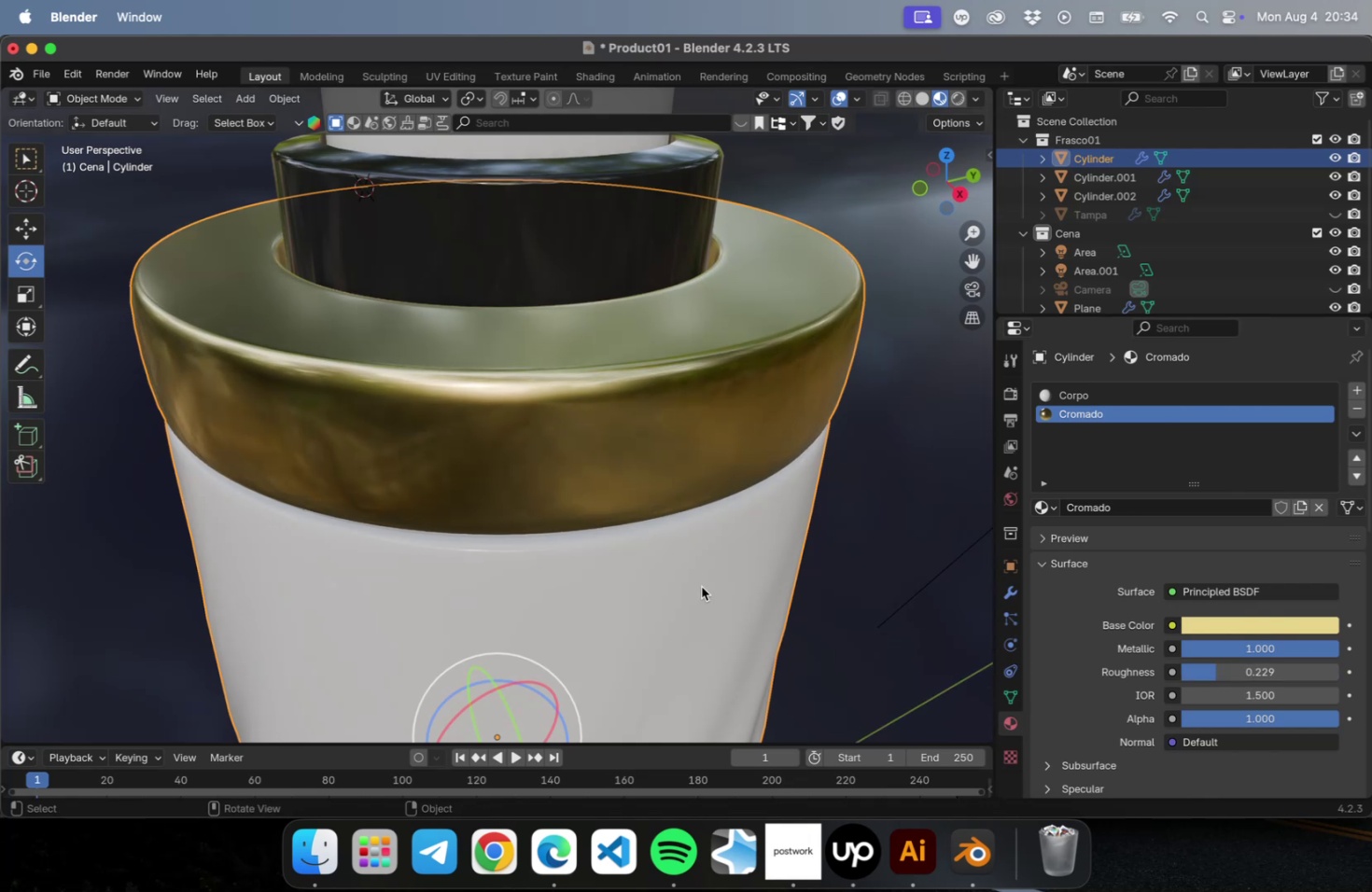 
scroll: coordinate [702, 592], scroll_direction: down, amount: 2.0
 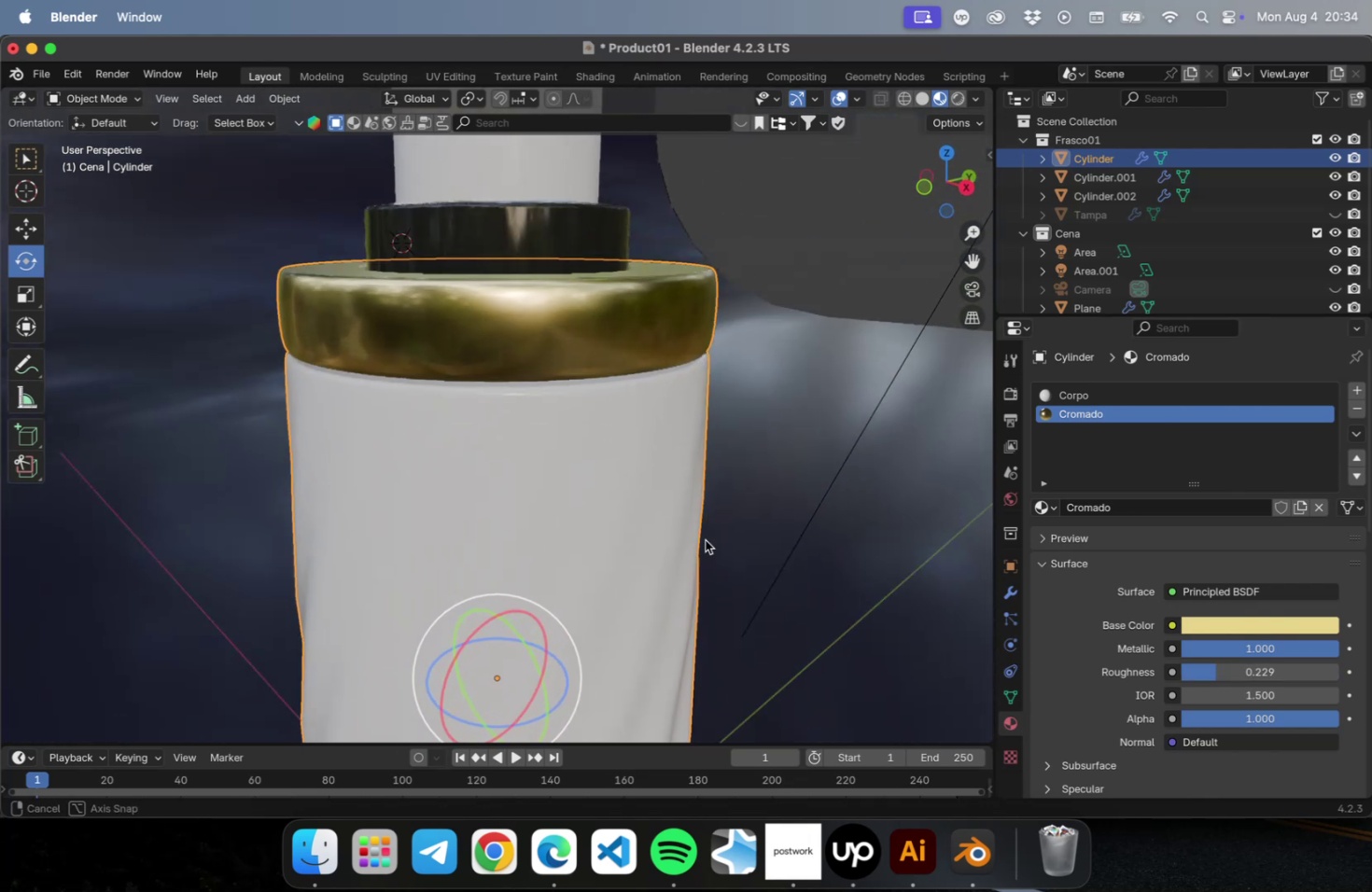 
scroll: coordinate [649, 433], scroll_direction: up, amount: 4.0
 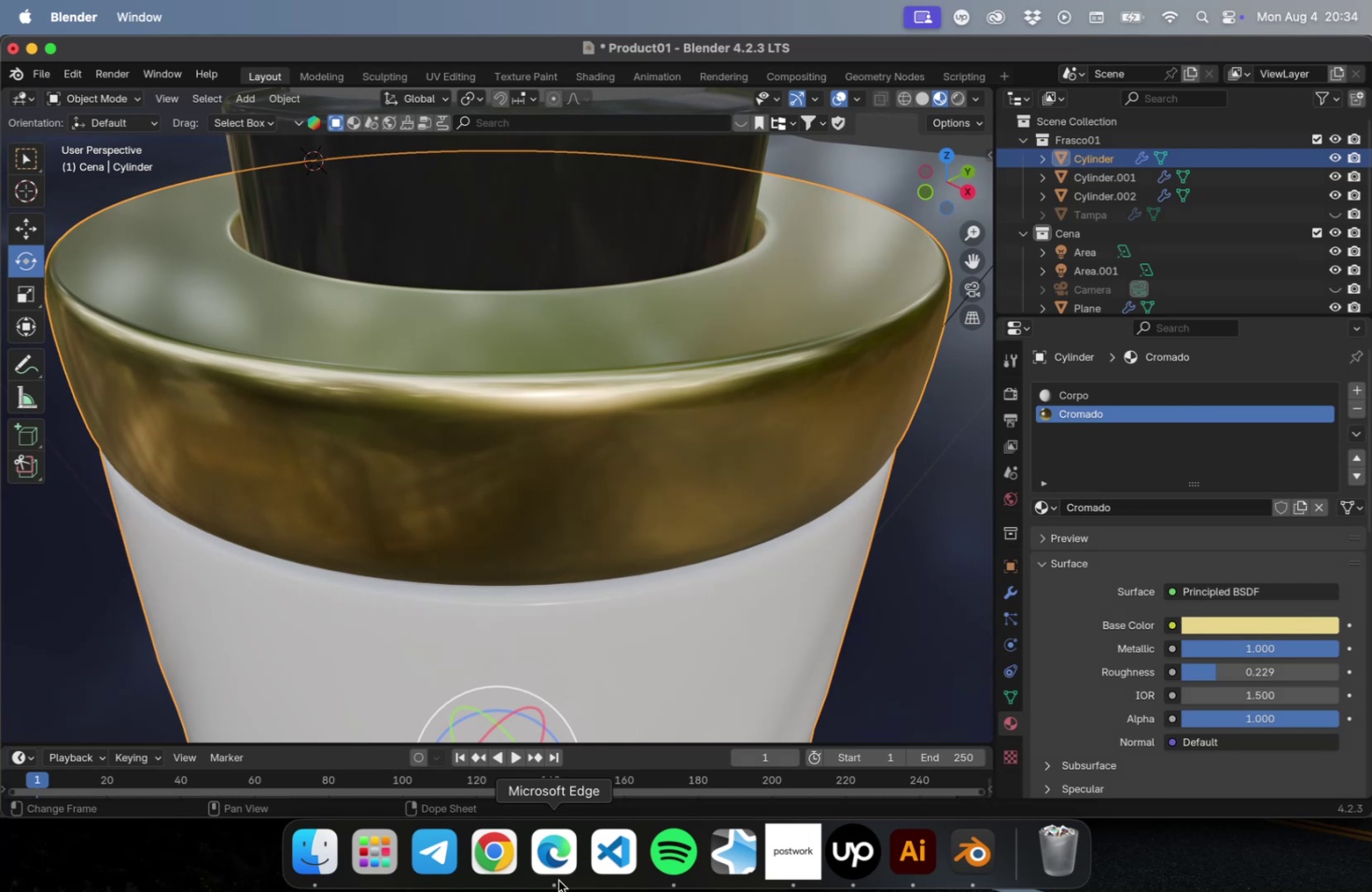 
left_click([558, 879])
 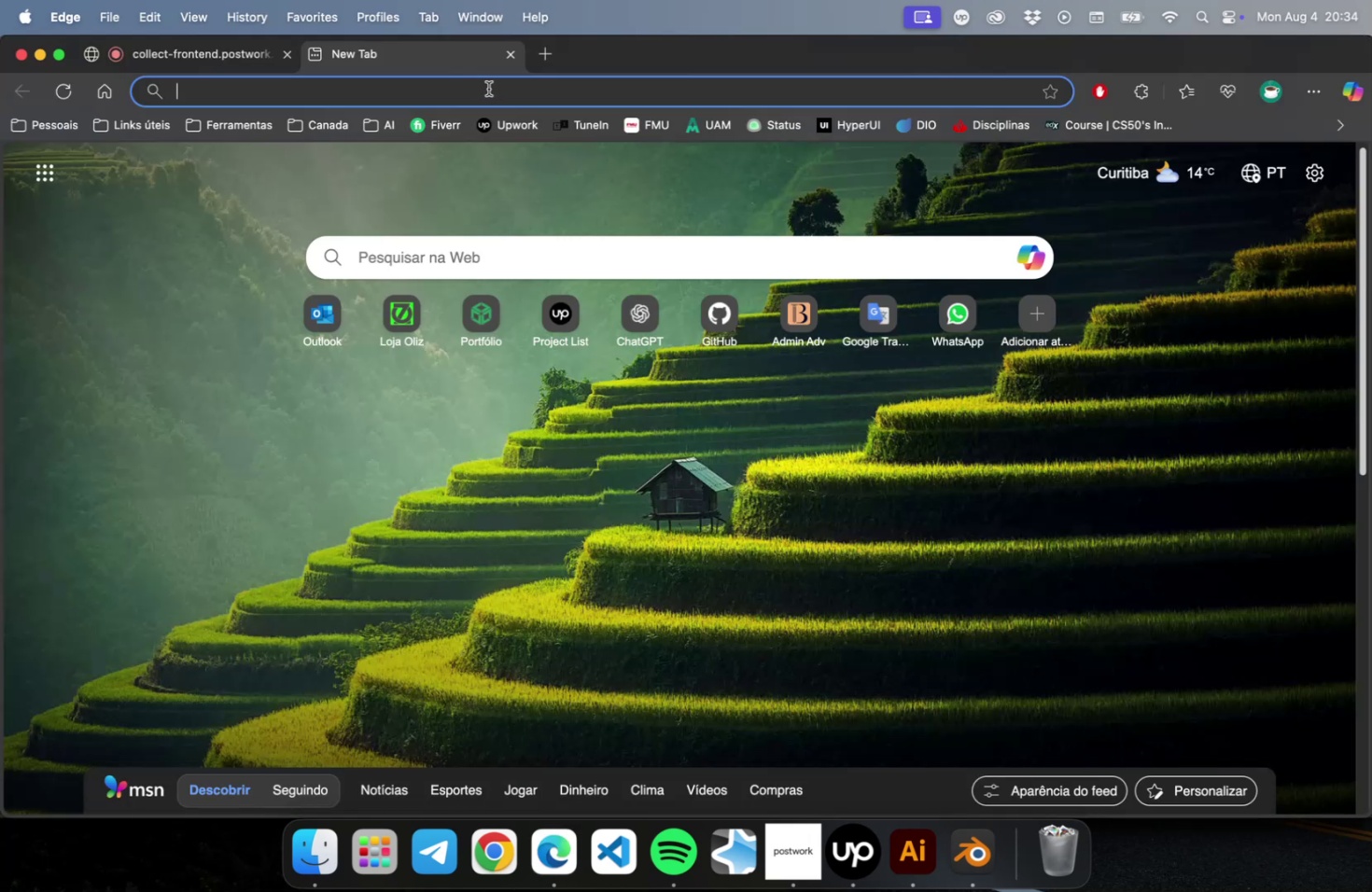 
type(hdr haven)
 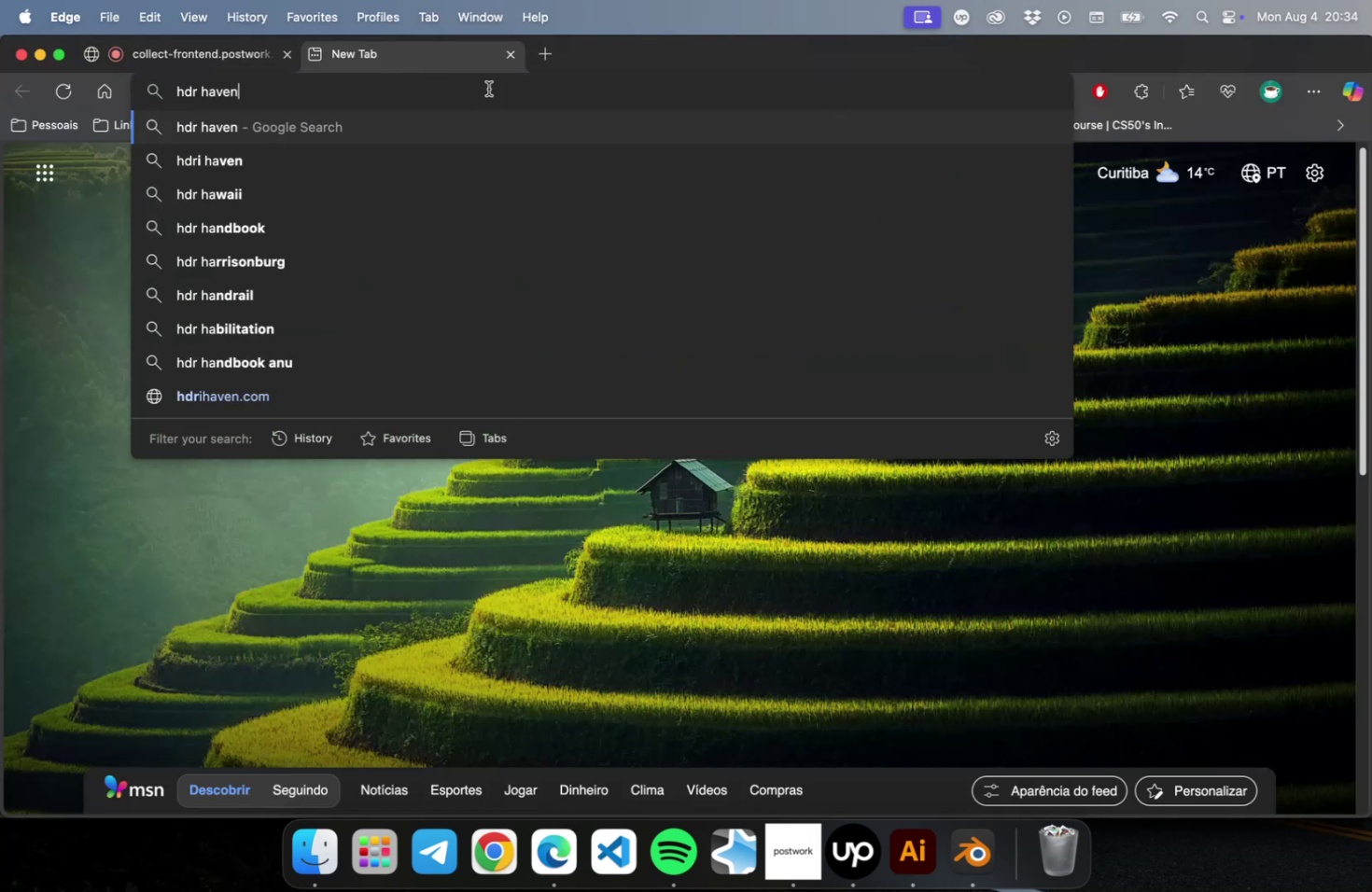 
key(Enter)
 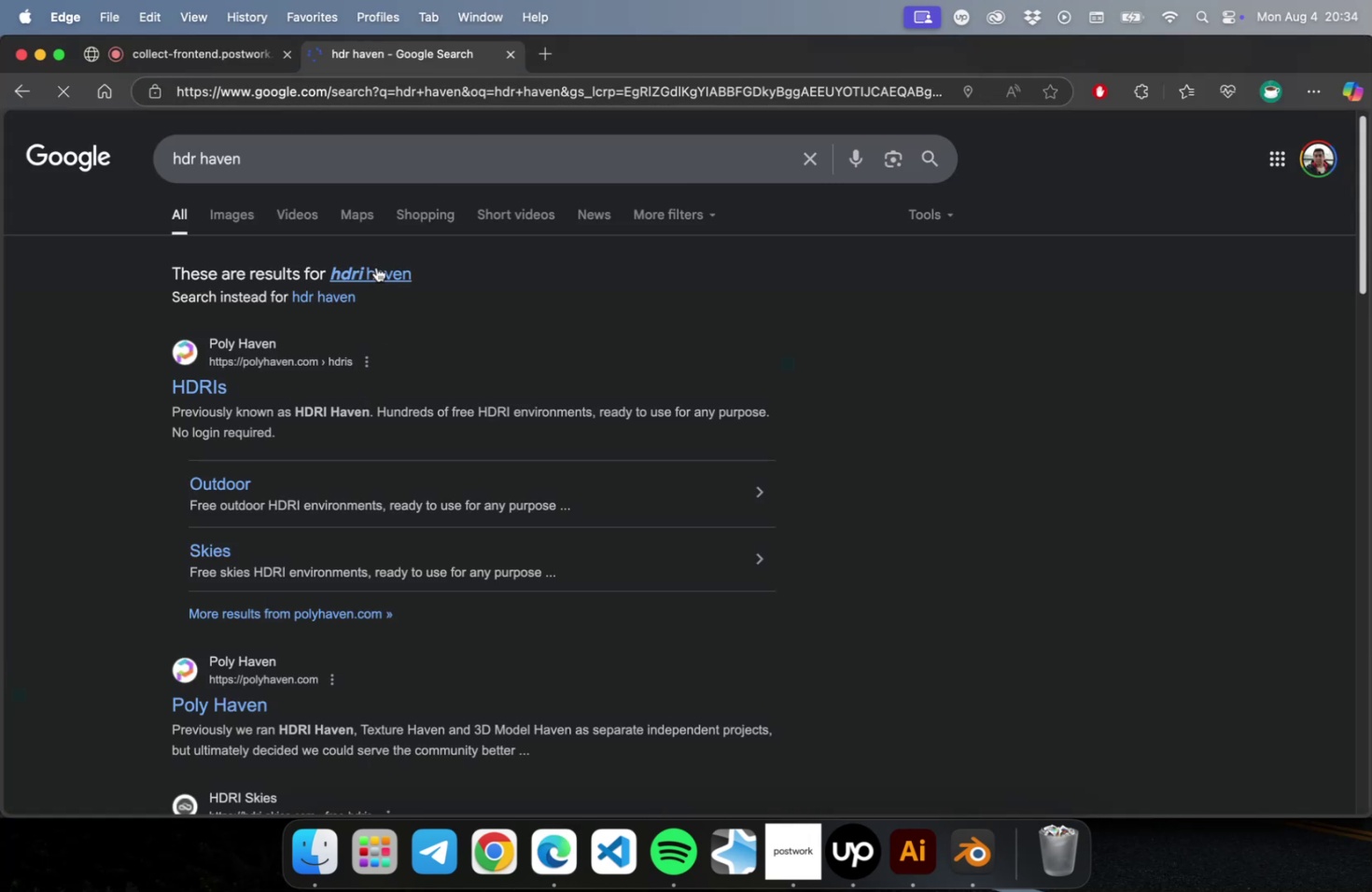 
left_click([378, 278])
 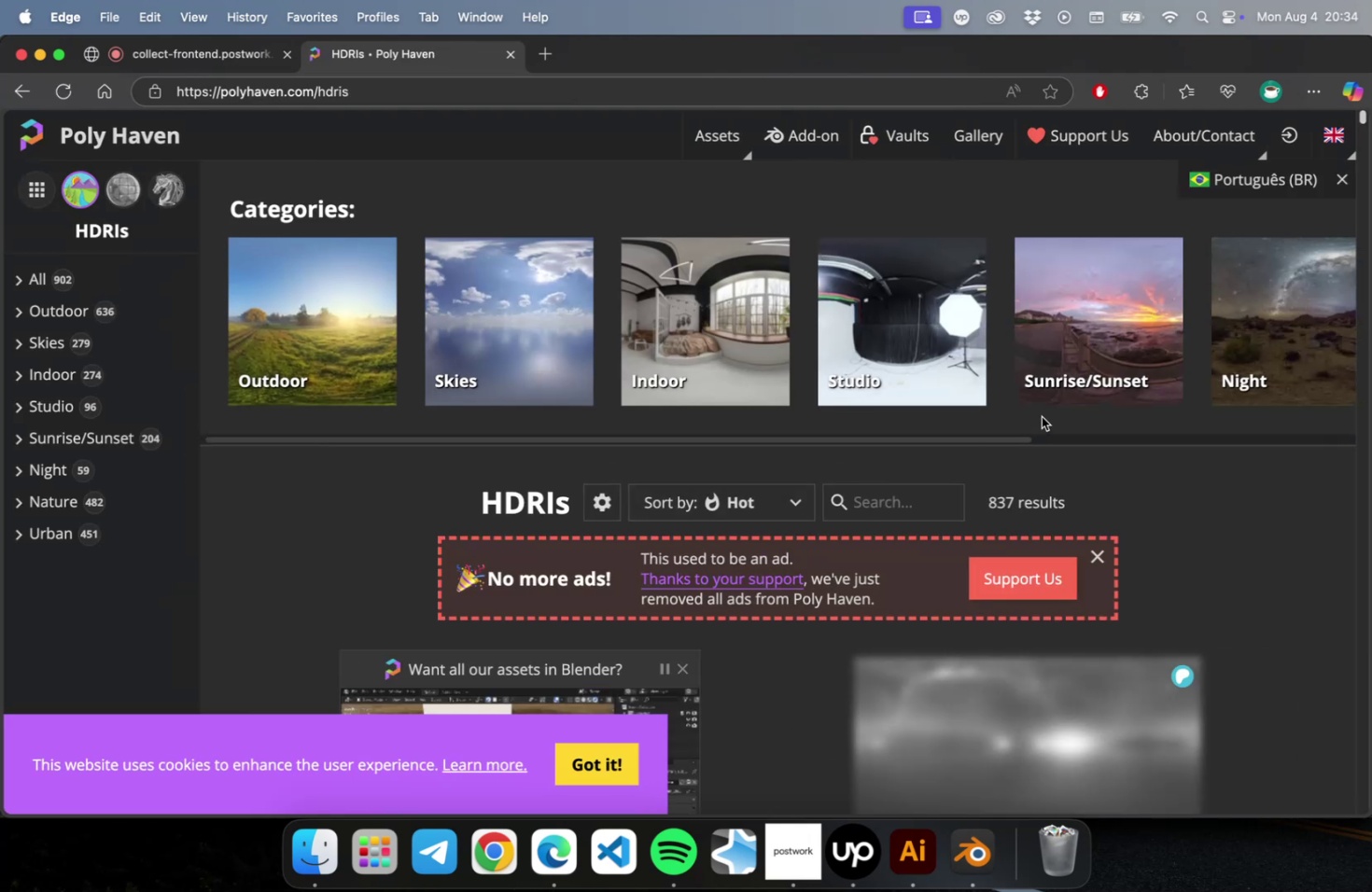 
scroll: coordinate [715, 568], scroll_direction: down, amount: 17.0
 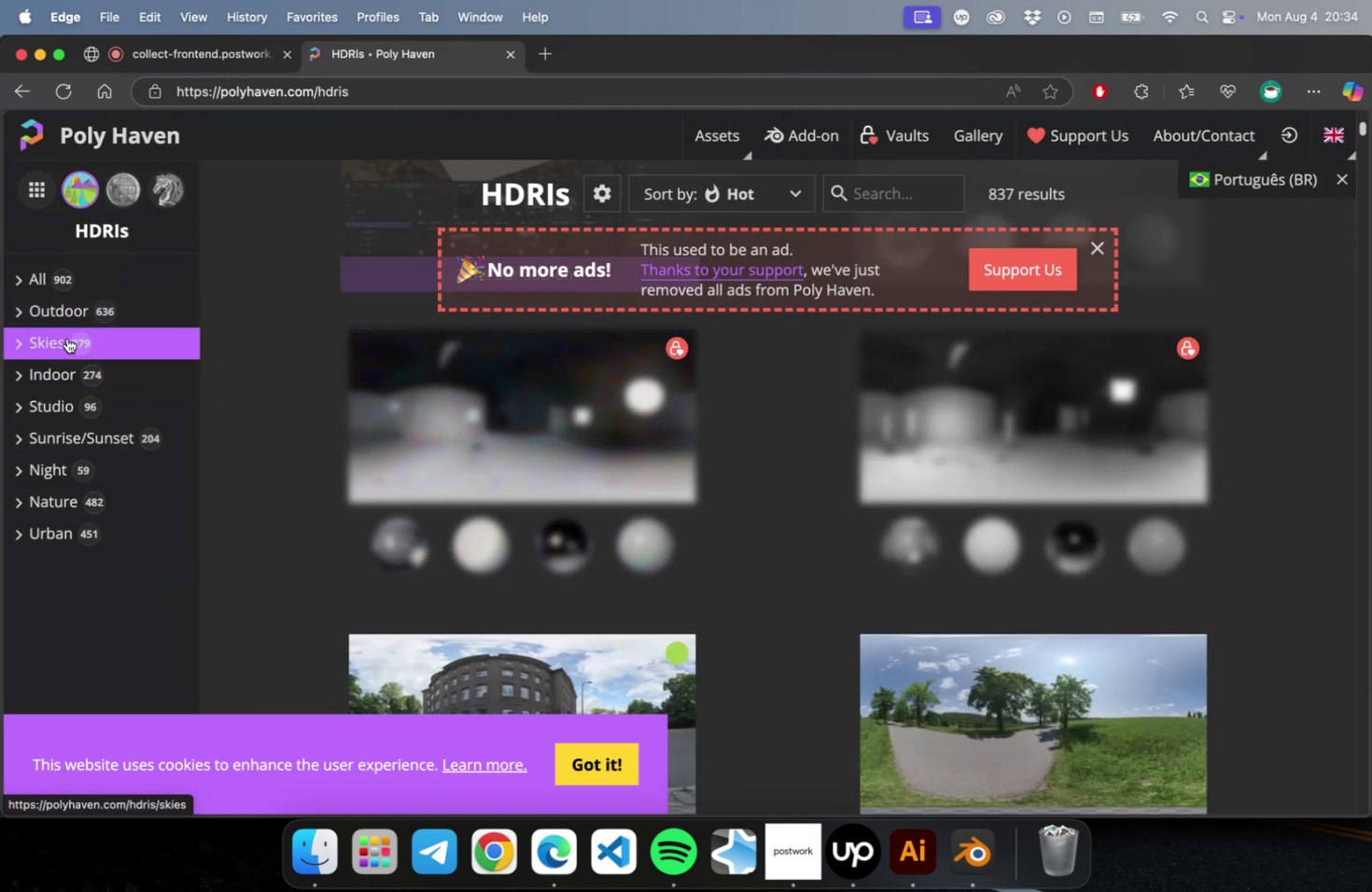 
left_click([68, 369])
 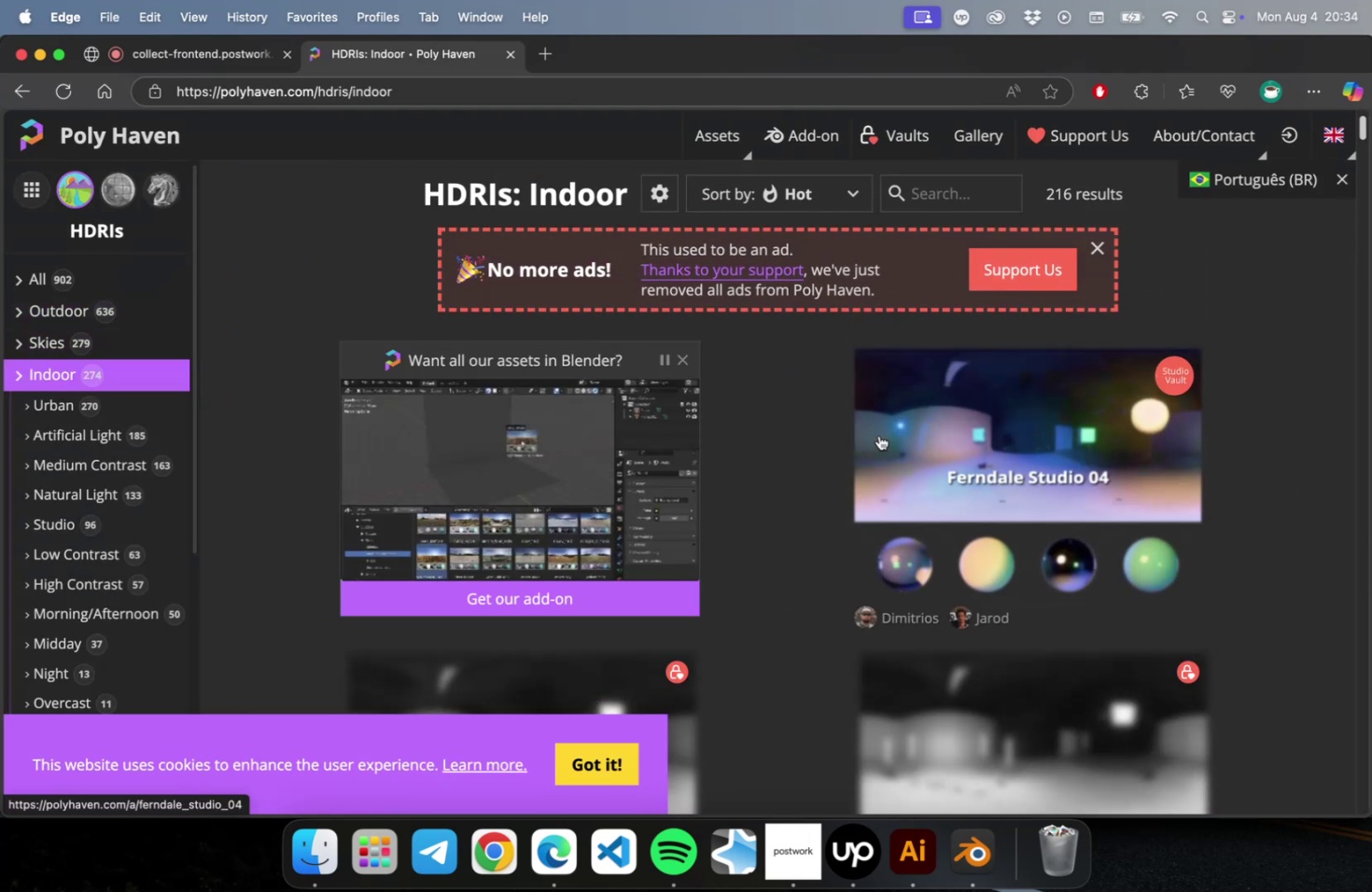 
scroll: coordinate [792, 474], scroll_direction: down, amount: 33.0
 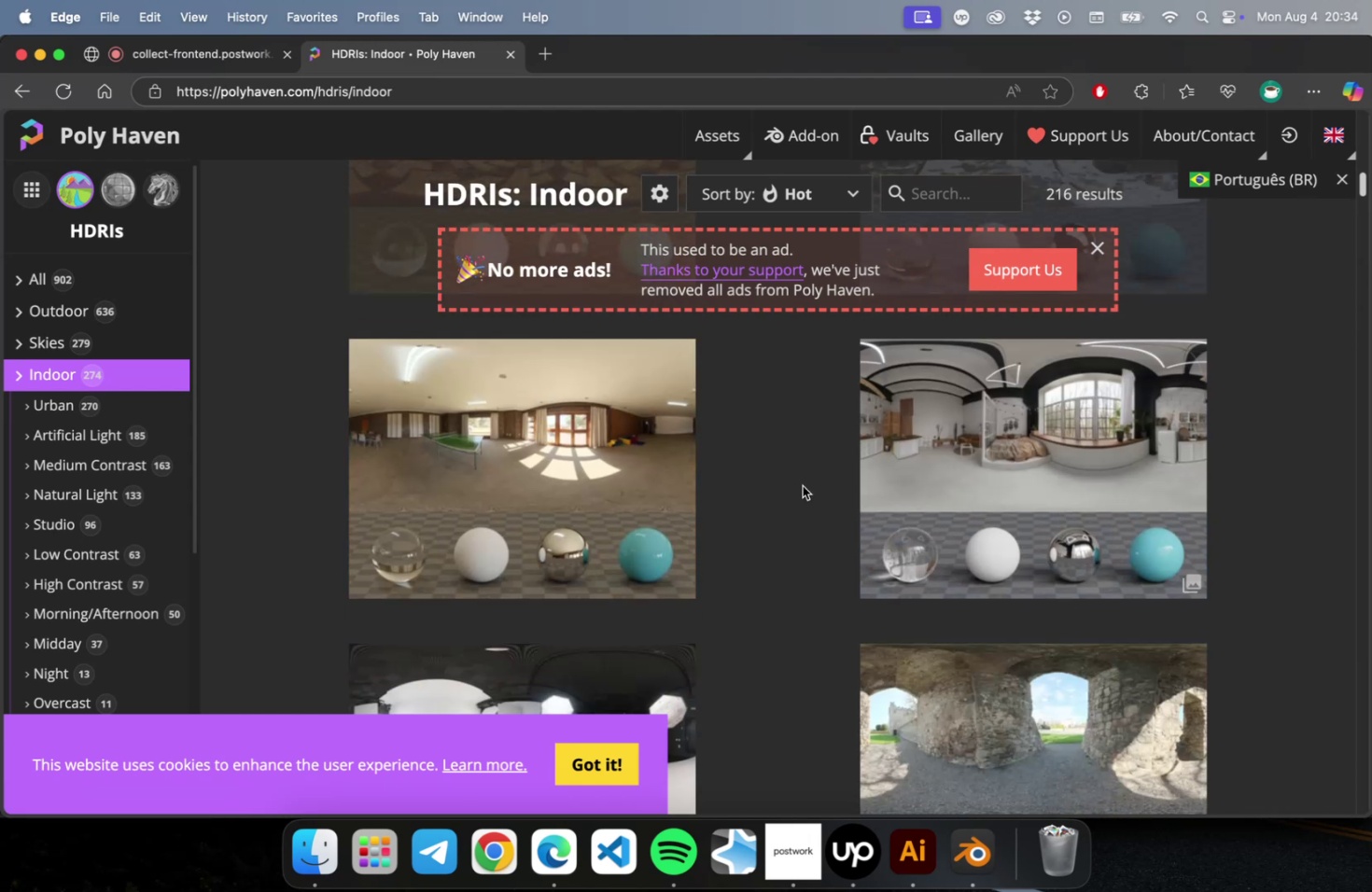 
scroll: coordinate [798, 494], scroll_direction: up, amount: 10.0
 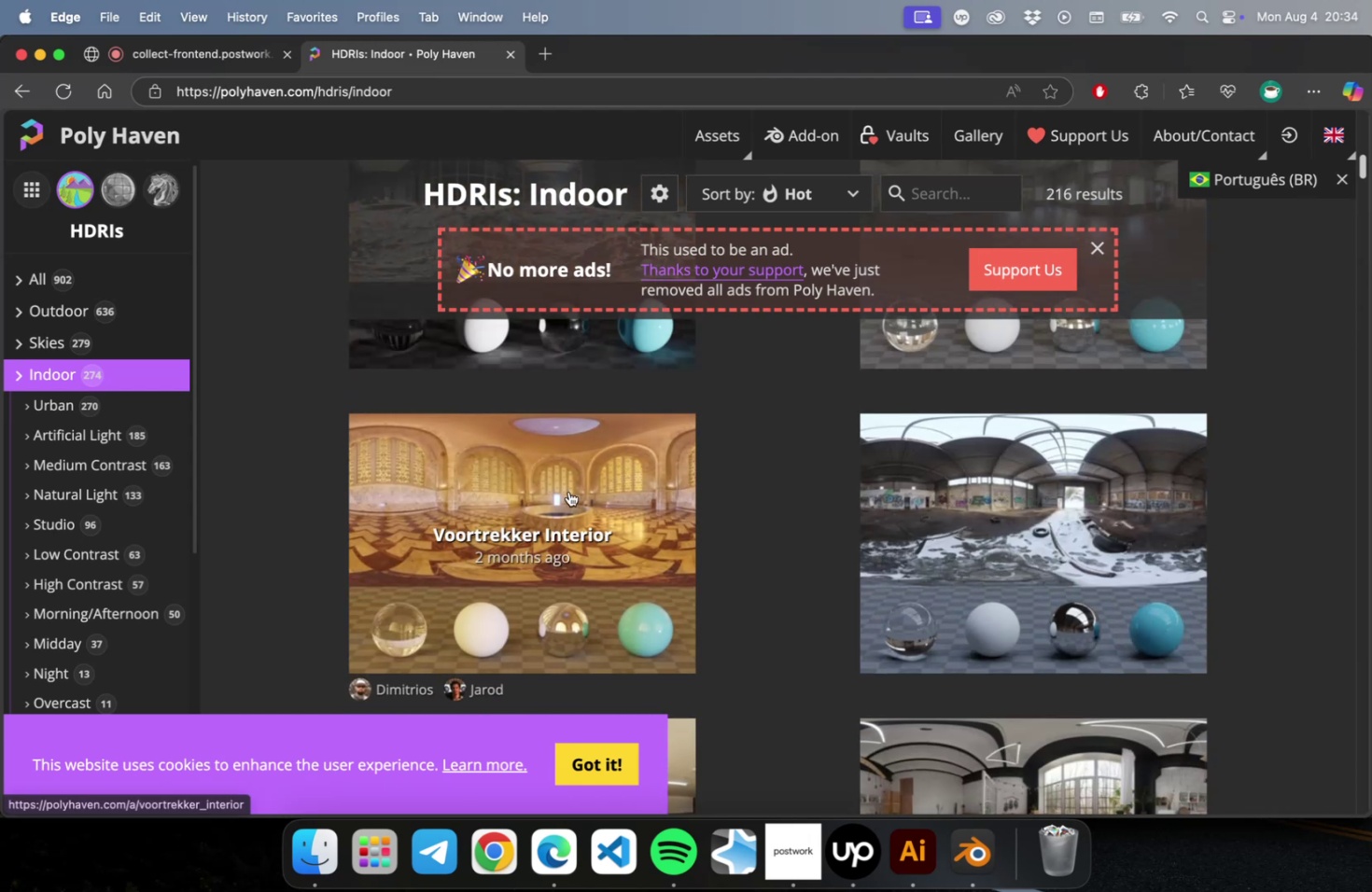 
left_click([568, 491])
 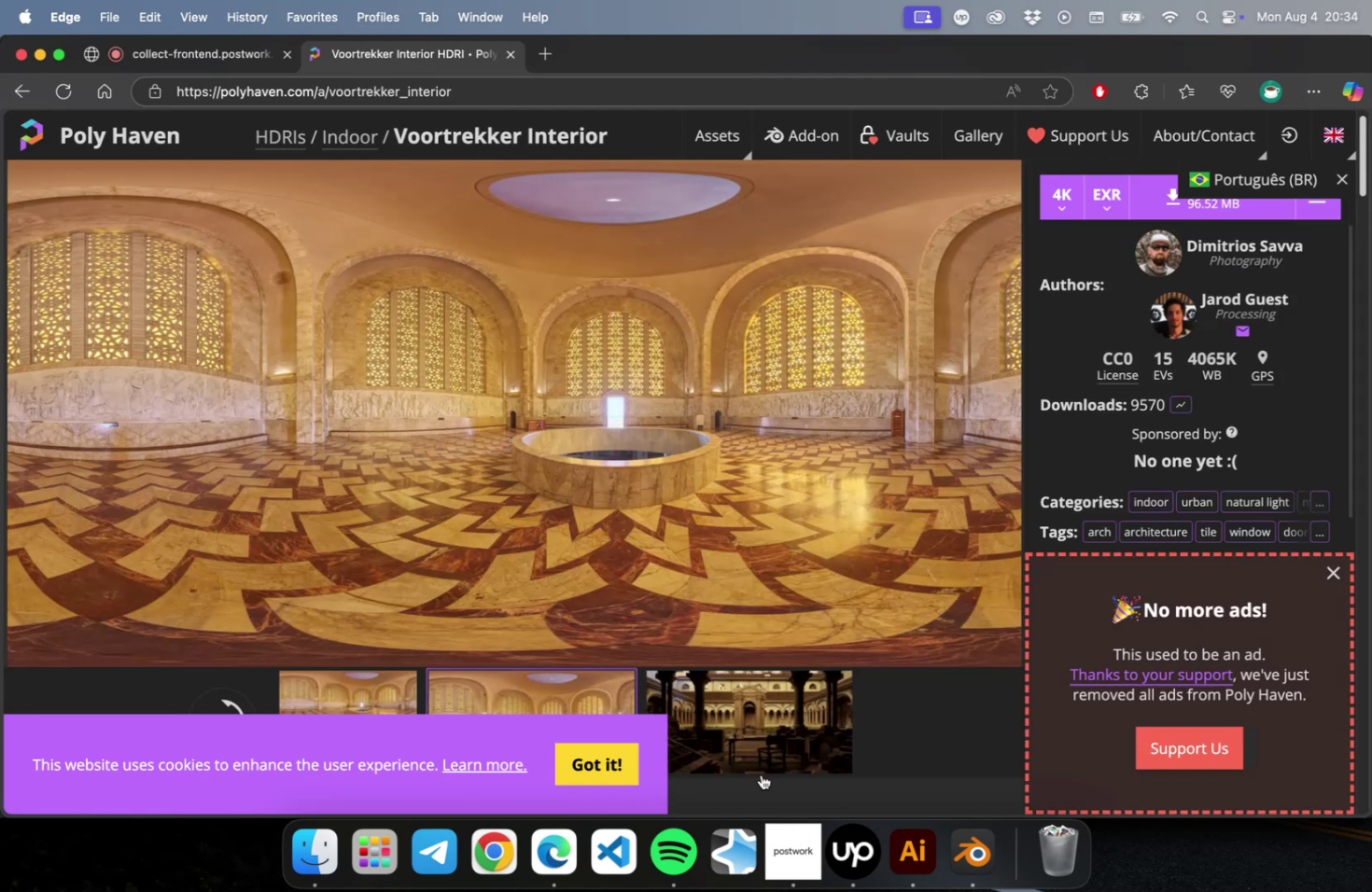 
left_click([559, 763])
 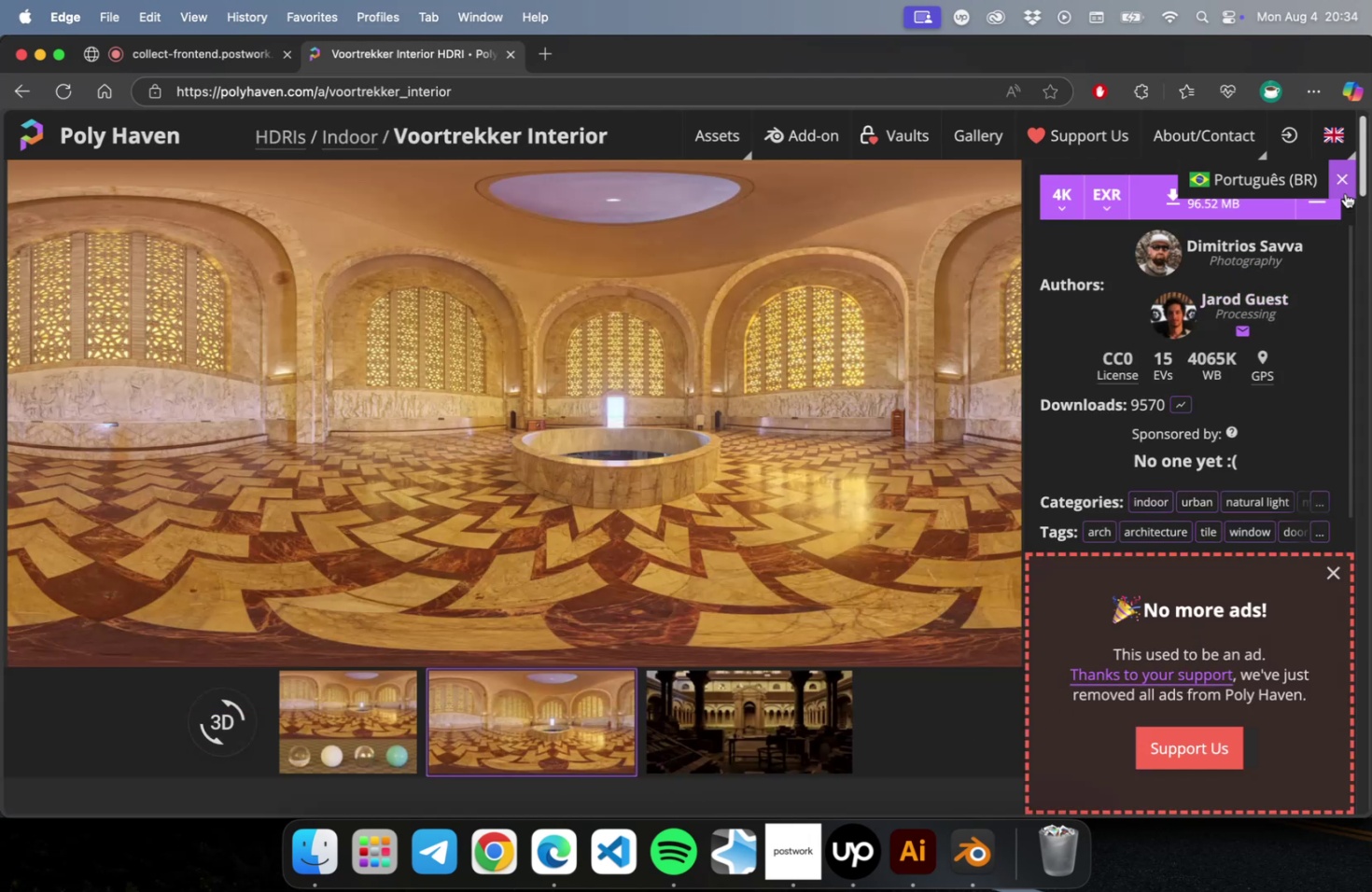 
left_click([1343, 186])
 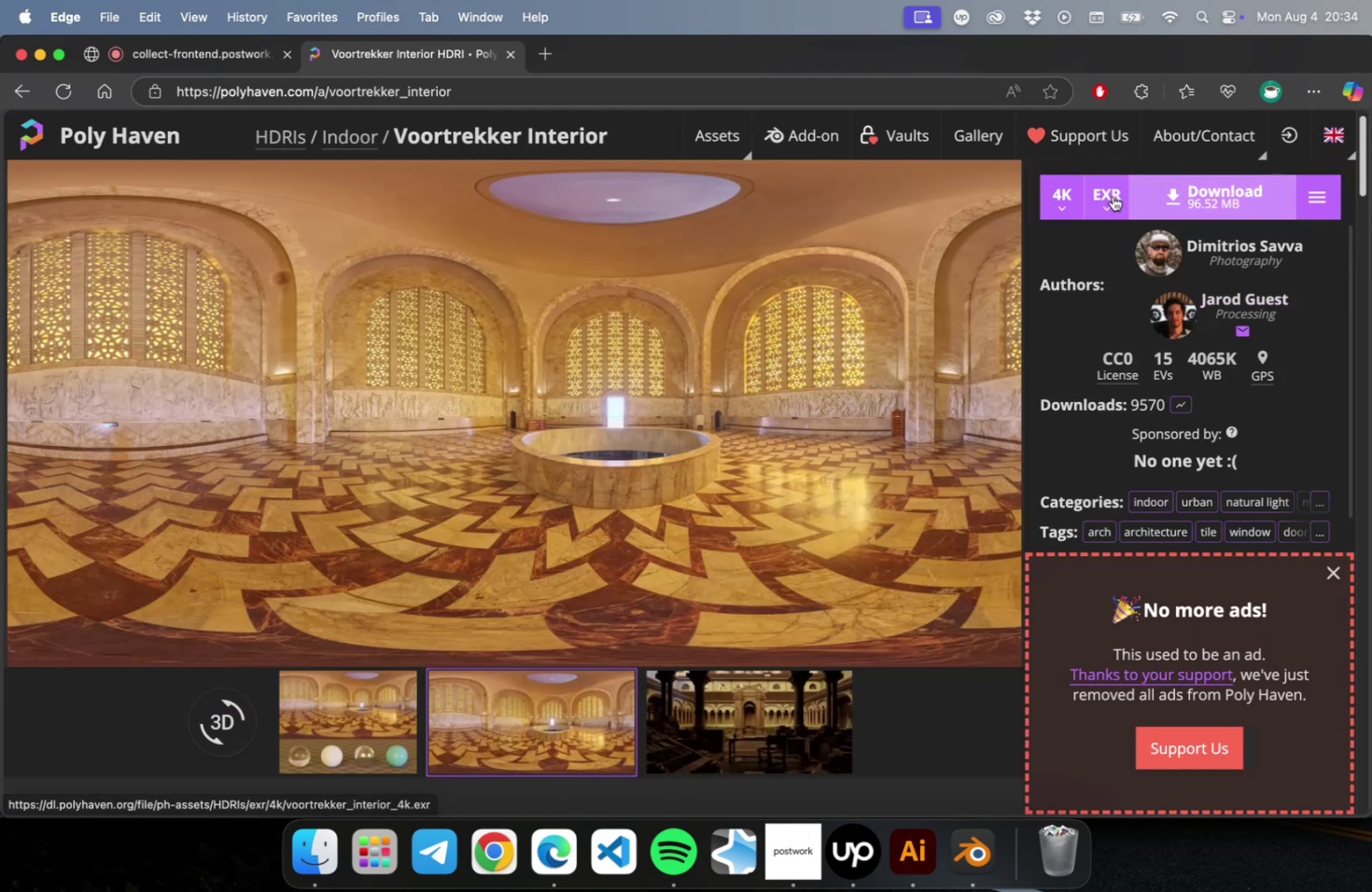 
left_click([1057, 198])
 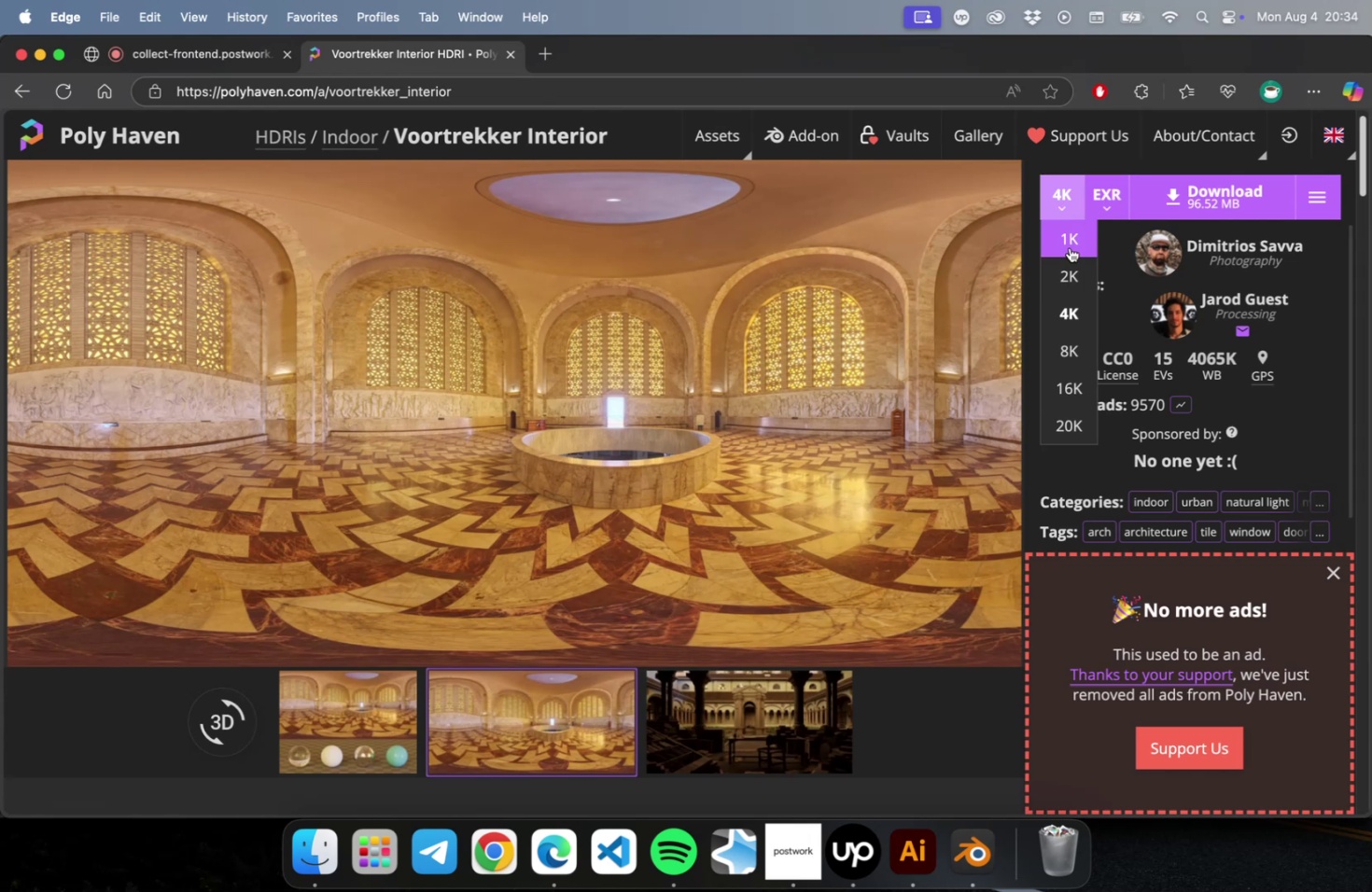 
left_click([1069, 247])
 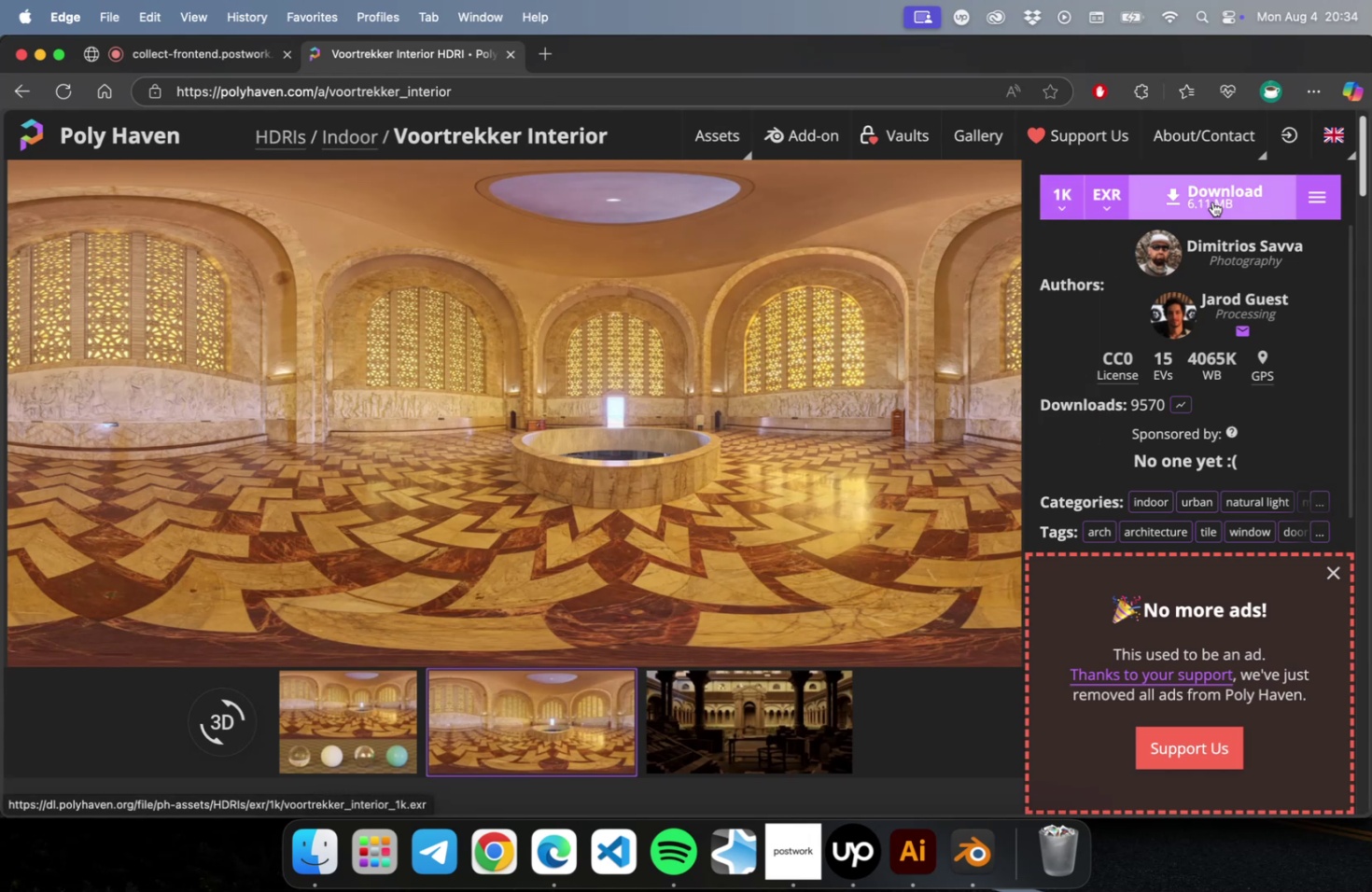 
left_click([1211, 202])
 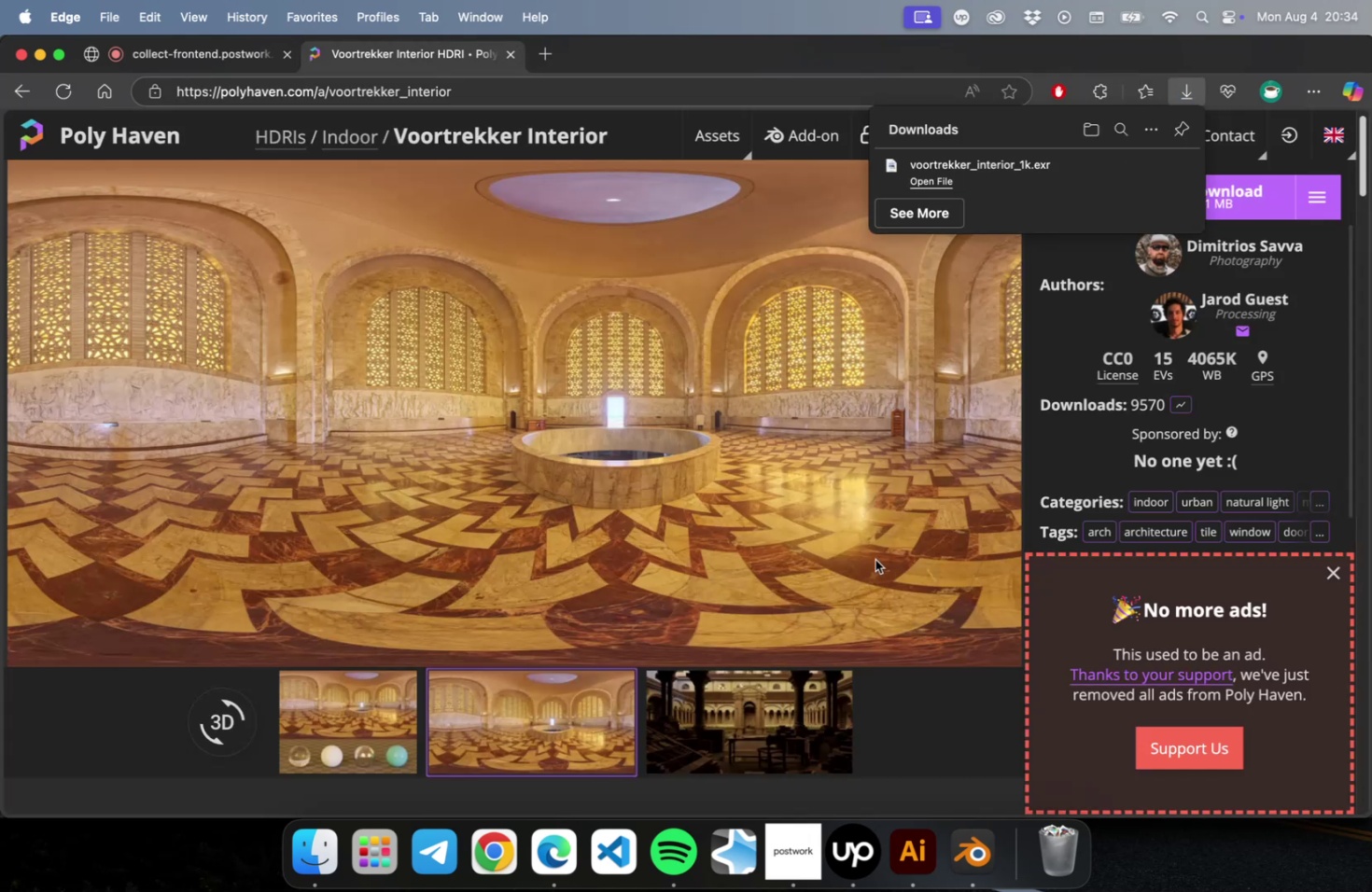 
left_click([986, 845])
 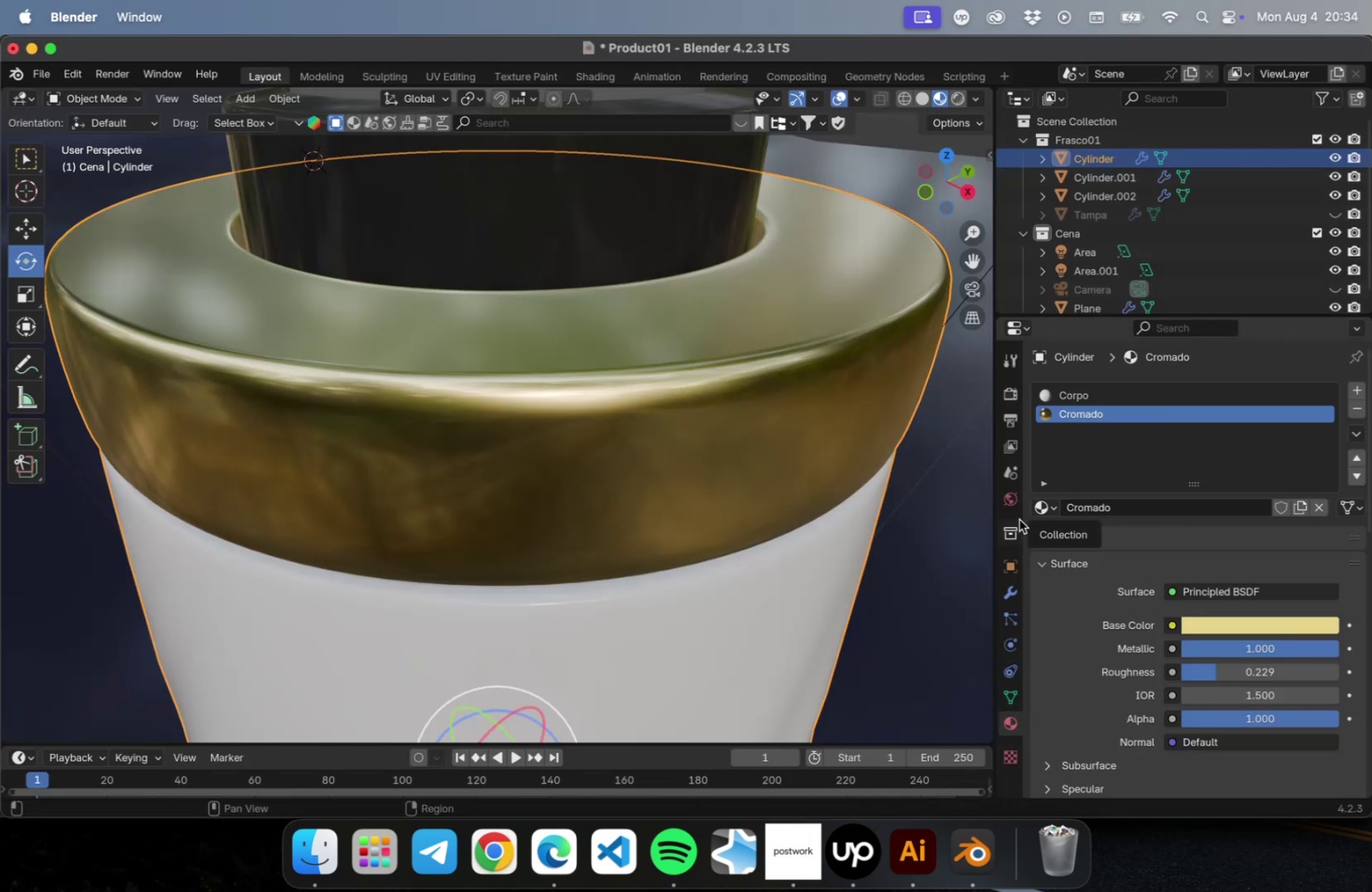 
left_click([1012, 505])
 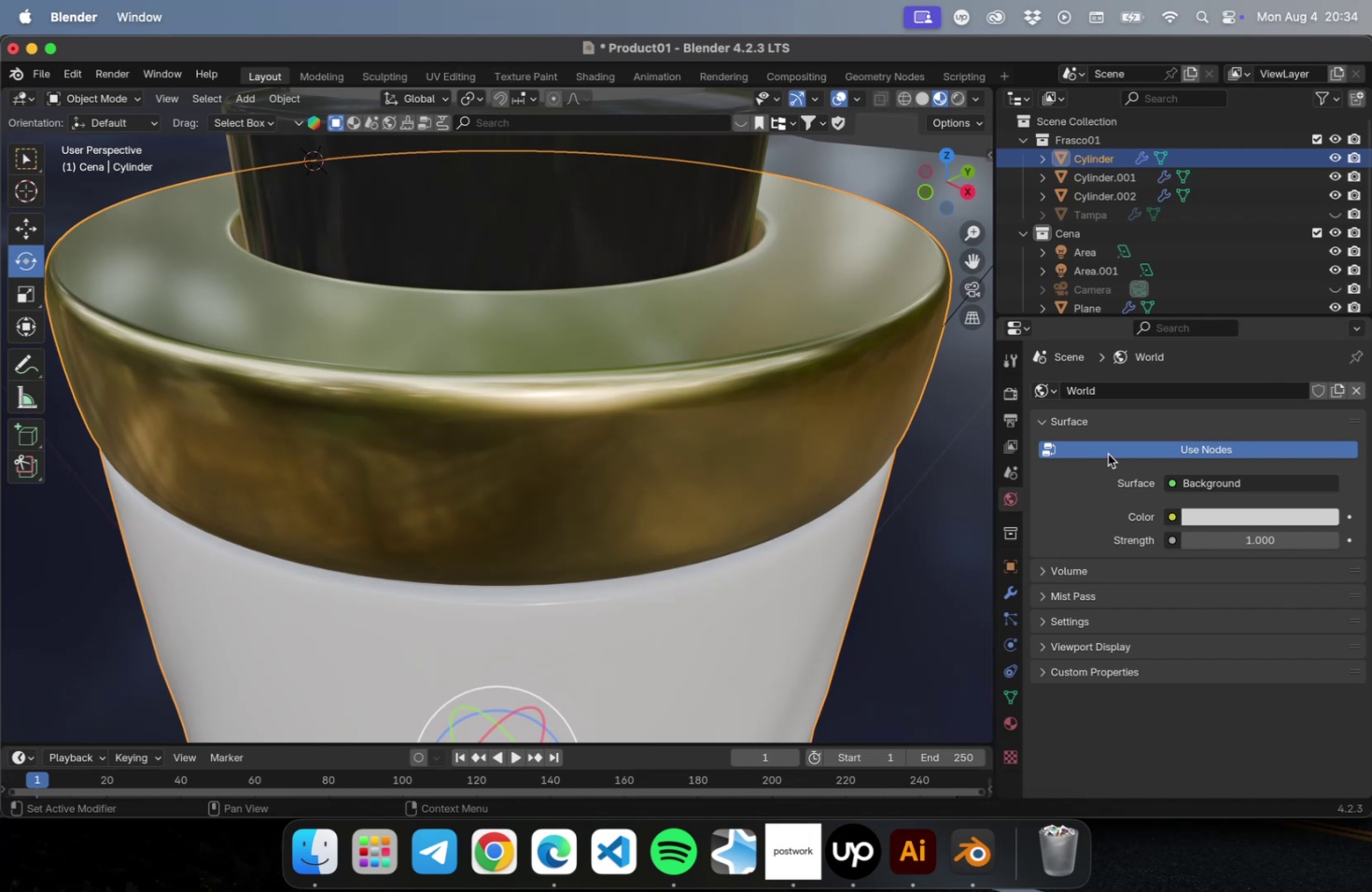 
left_click([1106, 443])
 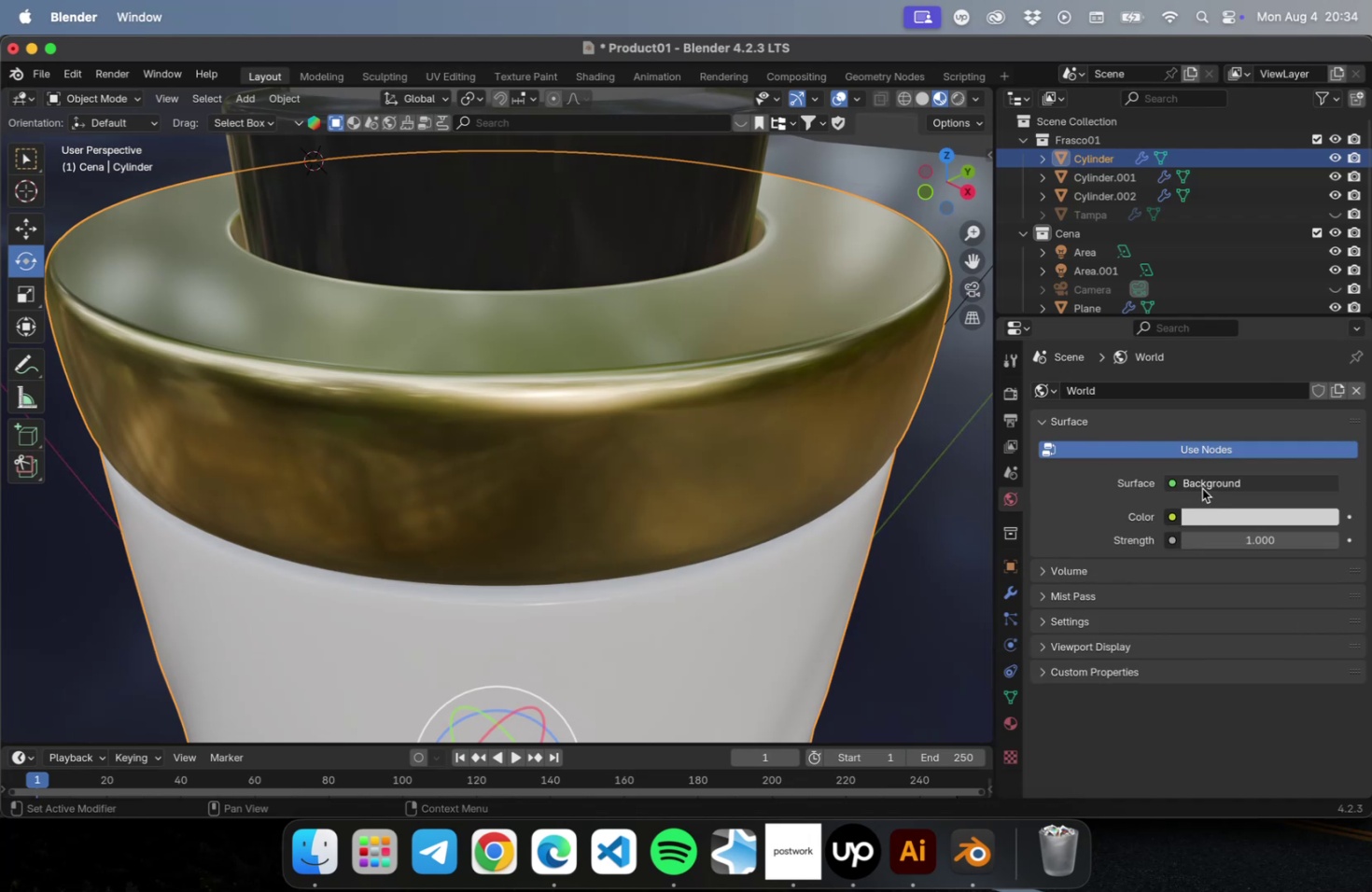 
left_click([1201, 484])
 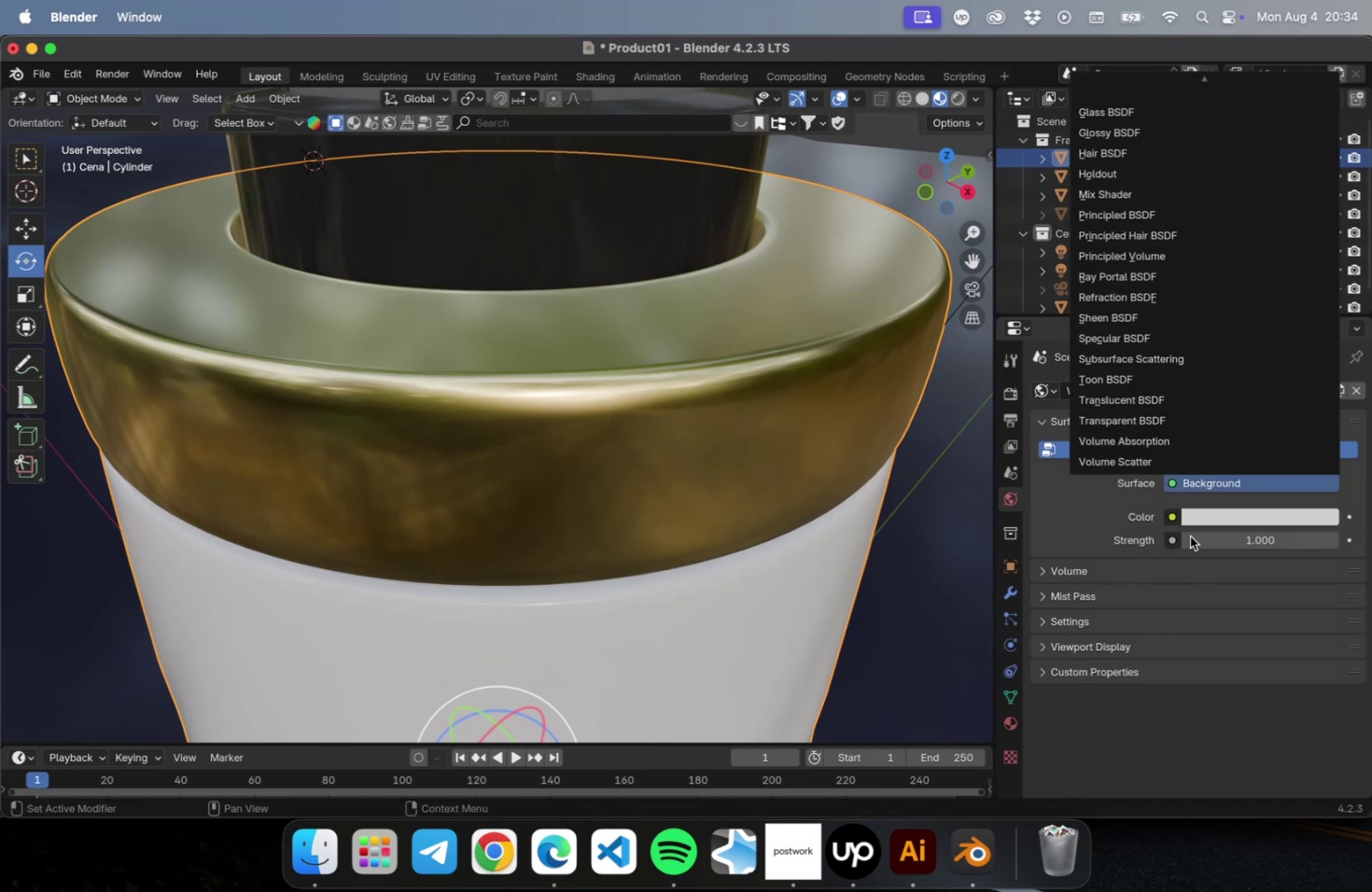 
mouse_move([1218, 463])
 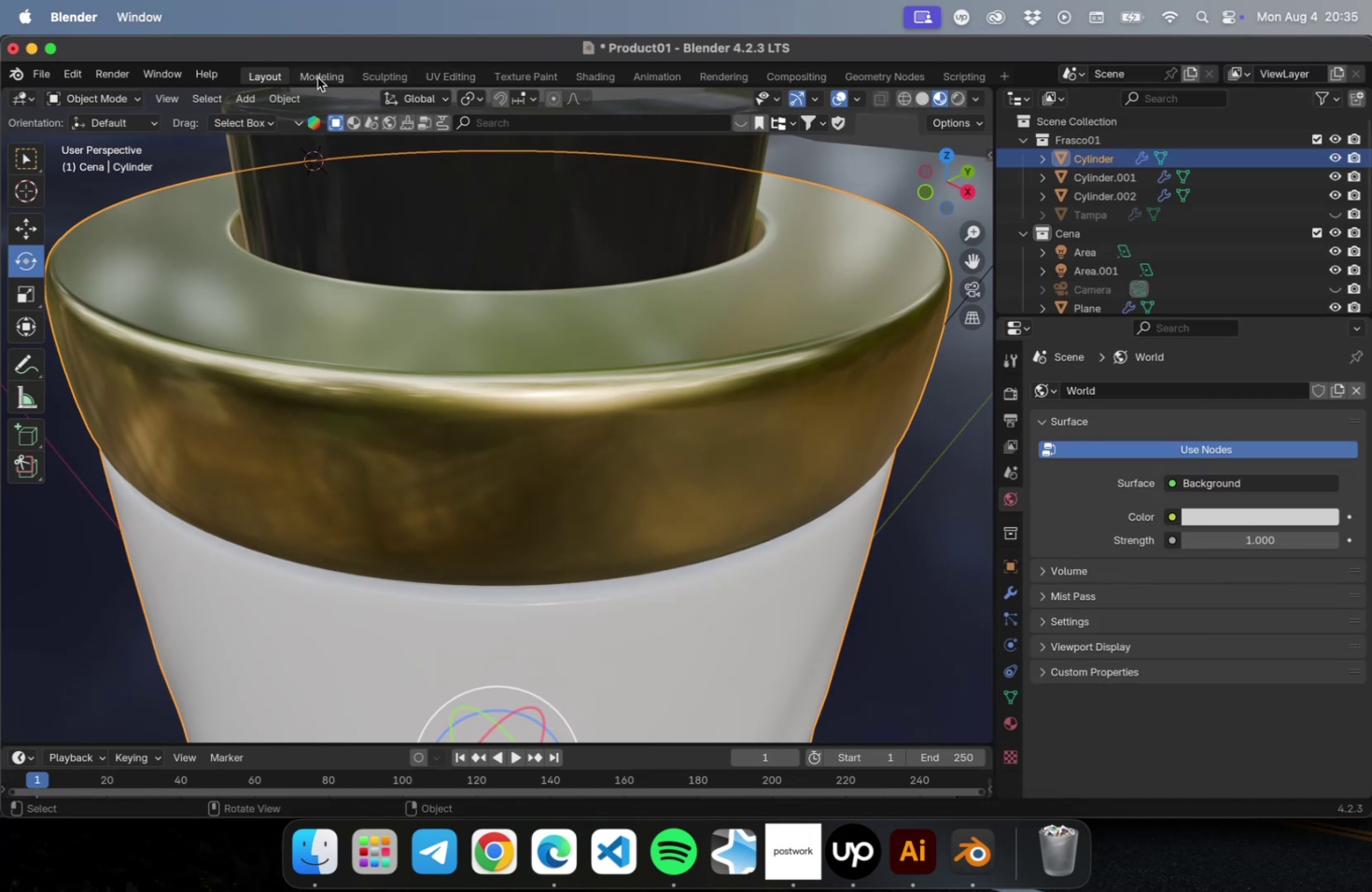 
mouse_move([721, 78])
 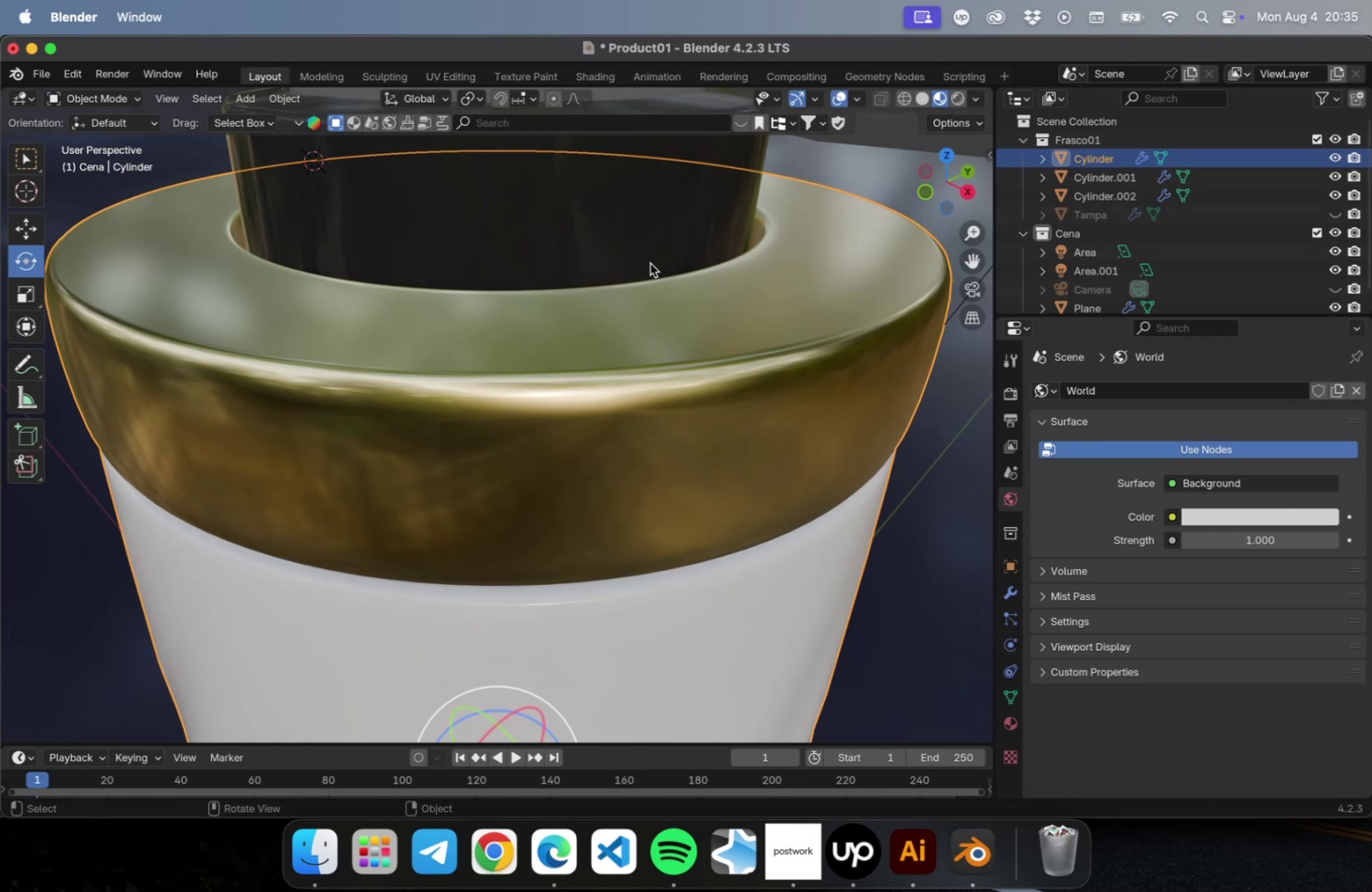 
scroll: coordinate [675, 298], scroll_direction: down, amount: 2.0
 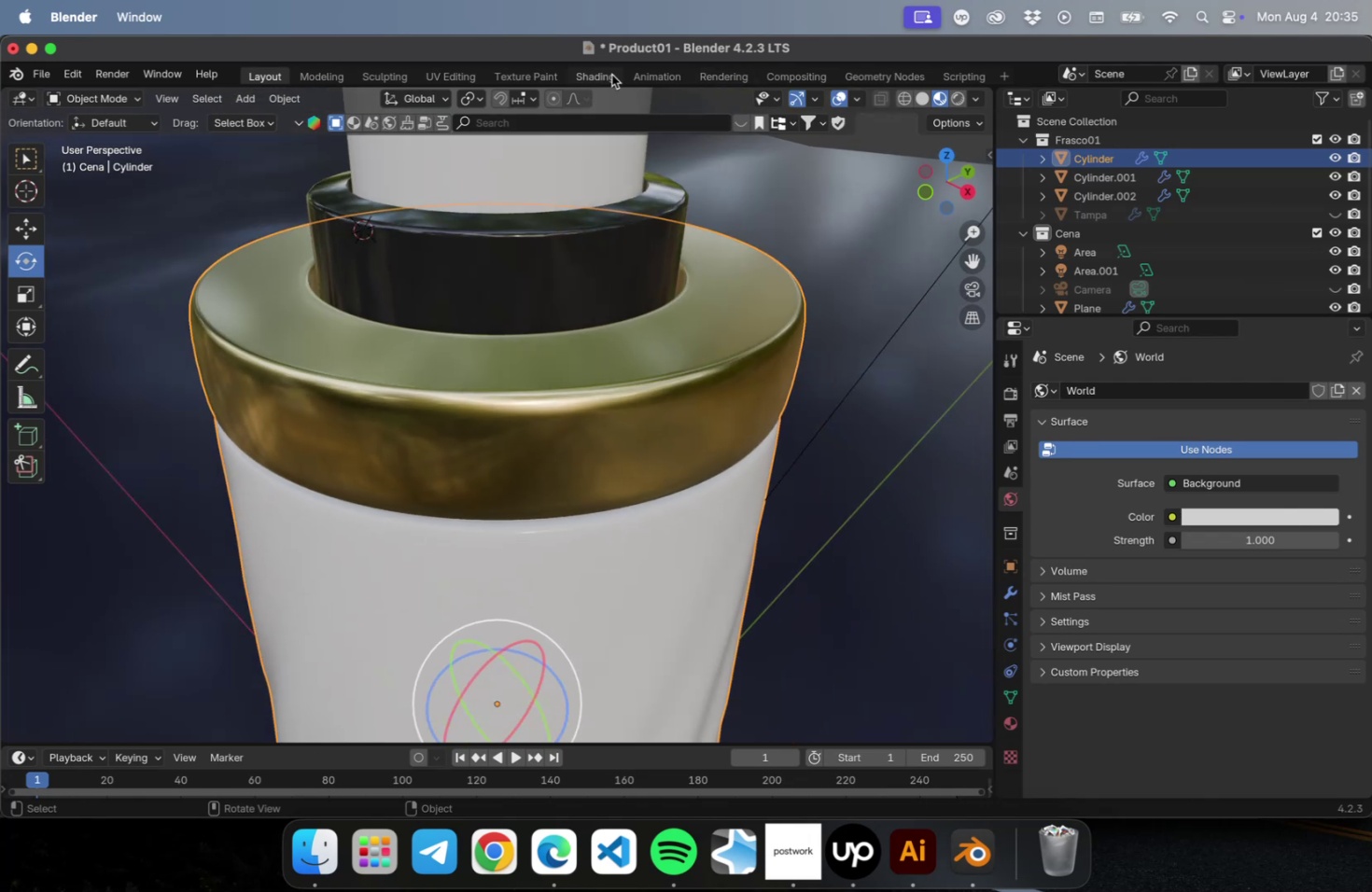 
left_click([609, 76])
 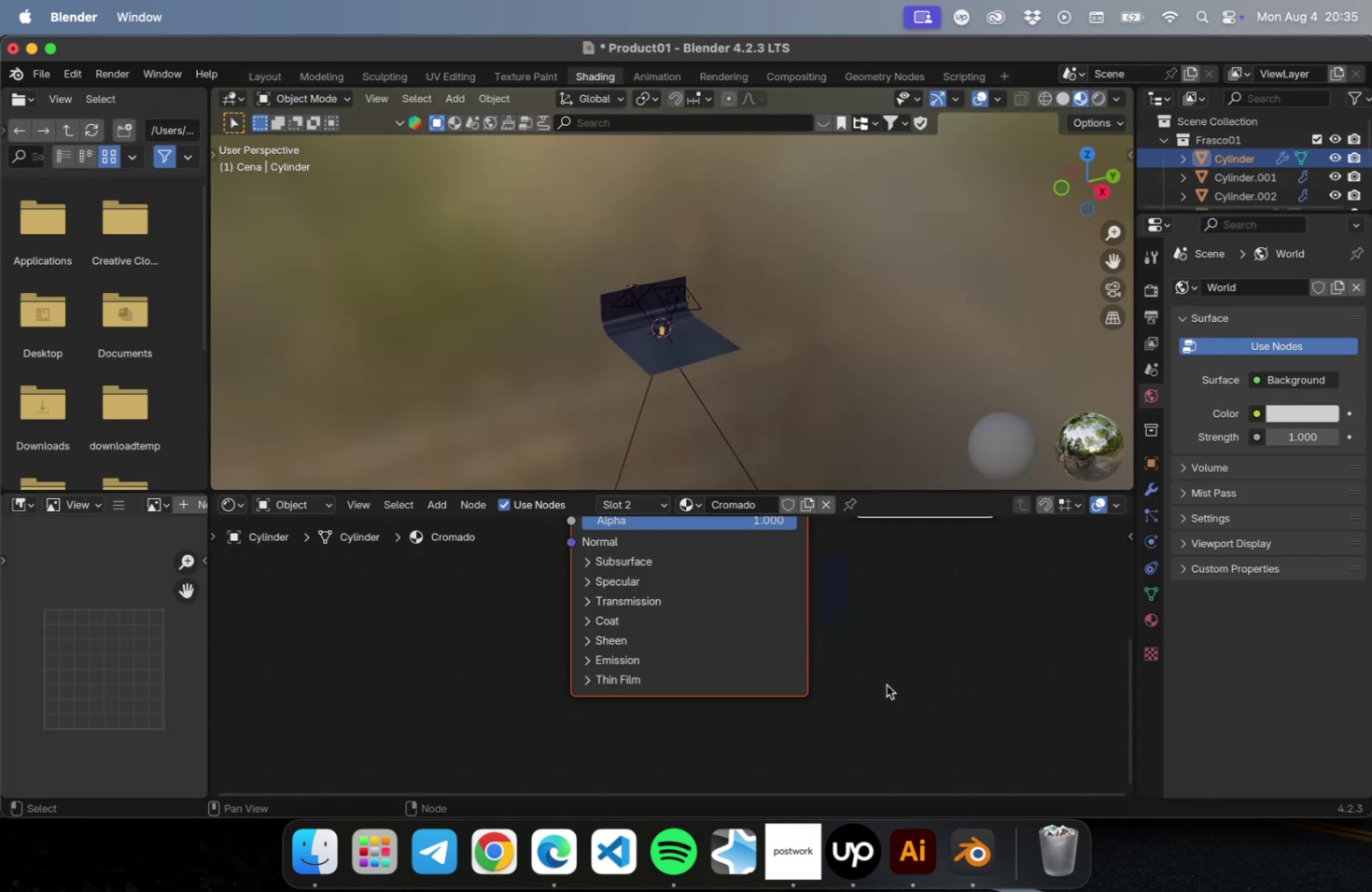 
left_click([777, 417])
 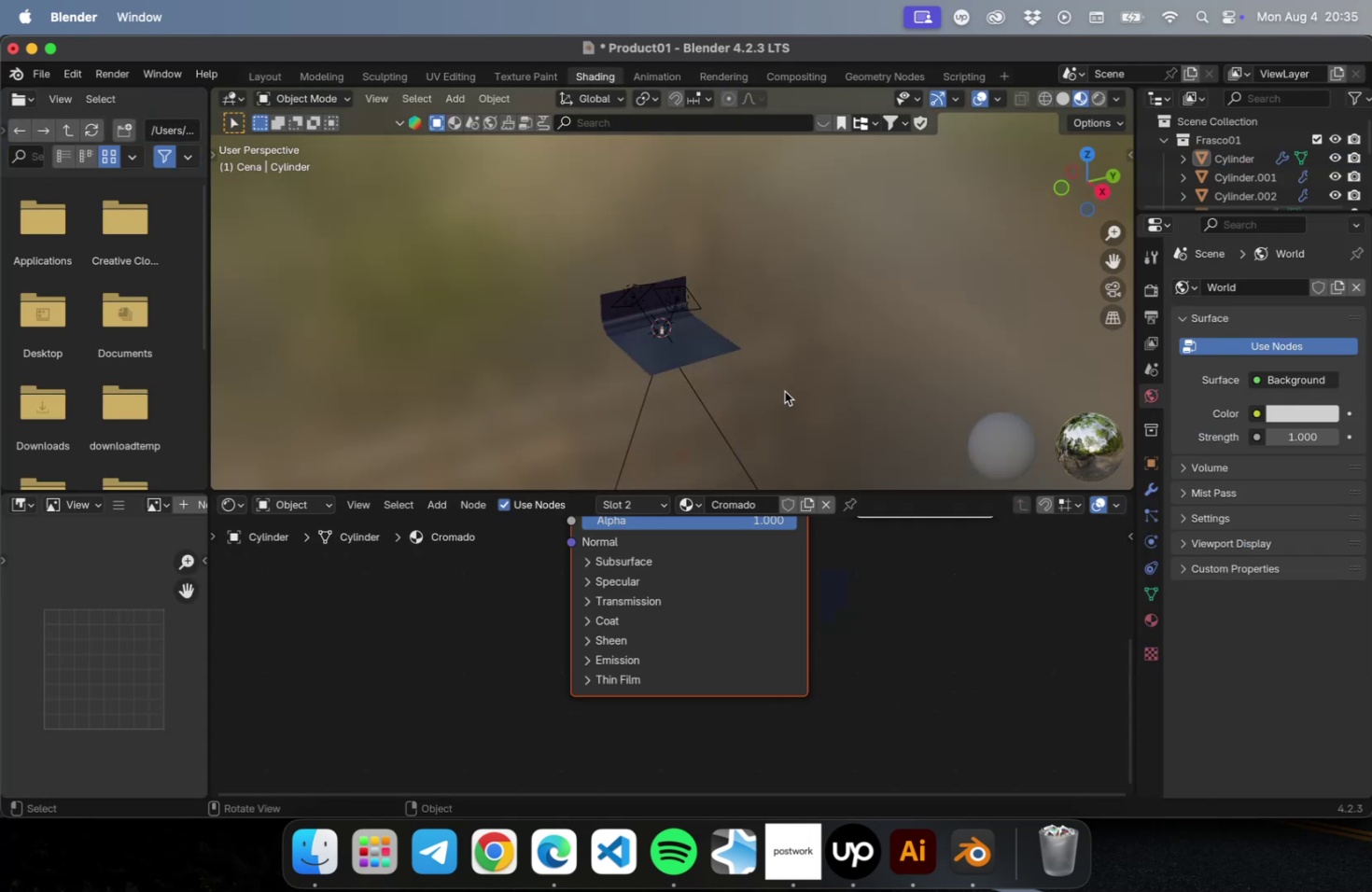 
scroll: coordinate [784, 395], scroll_direction: down, amount: 9.0
 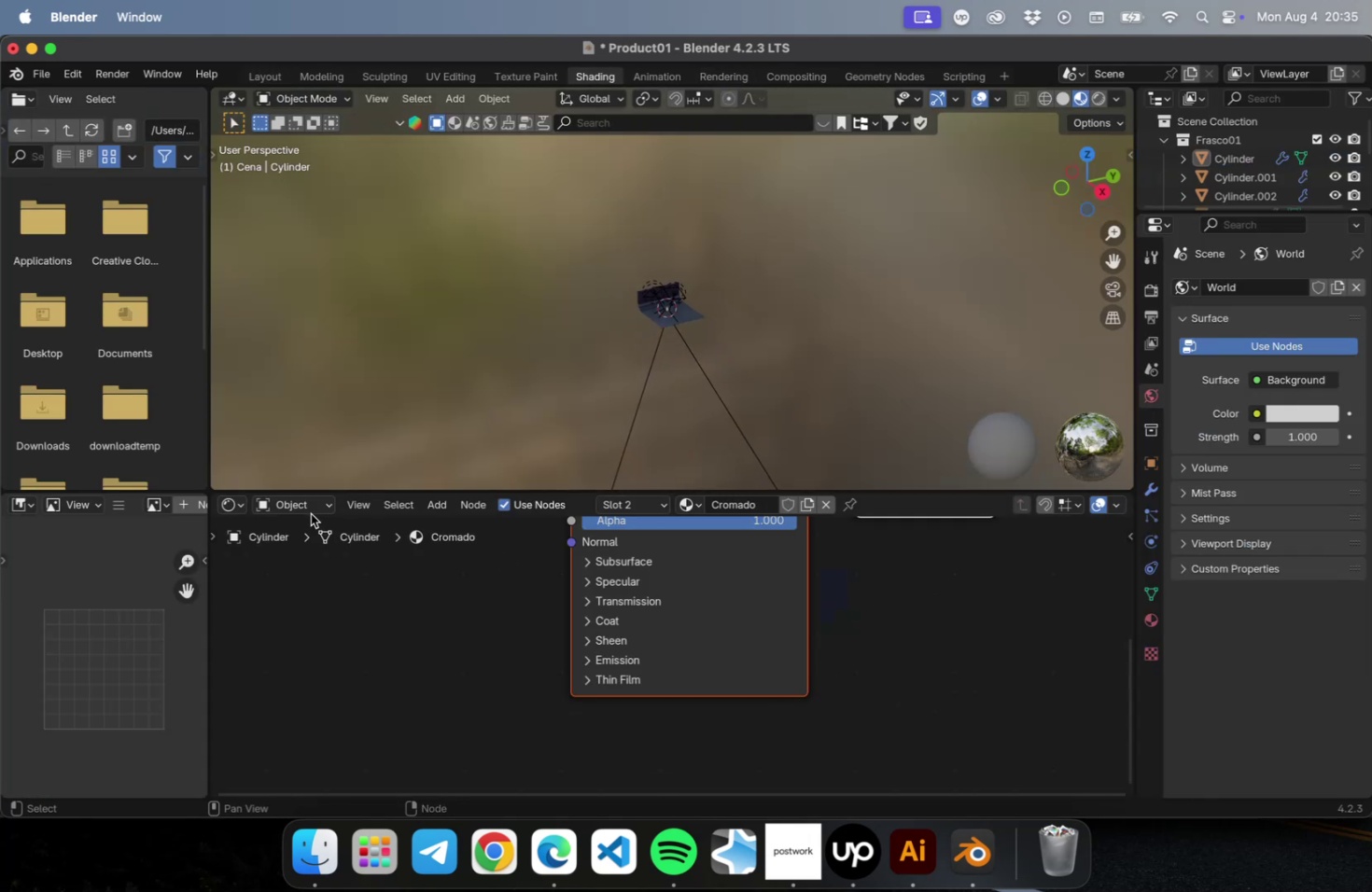 
left_click([309, 511])
 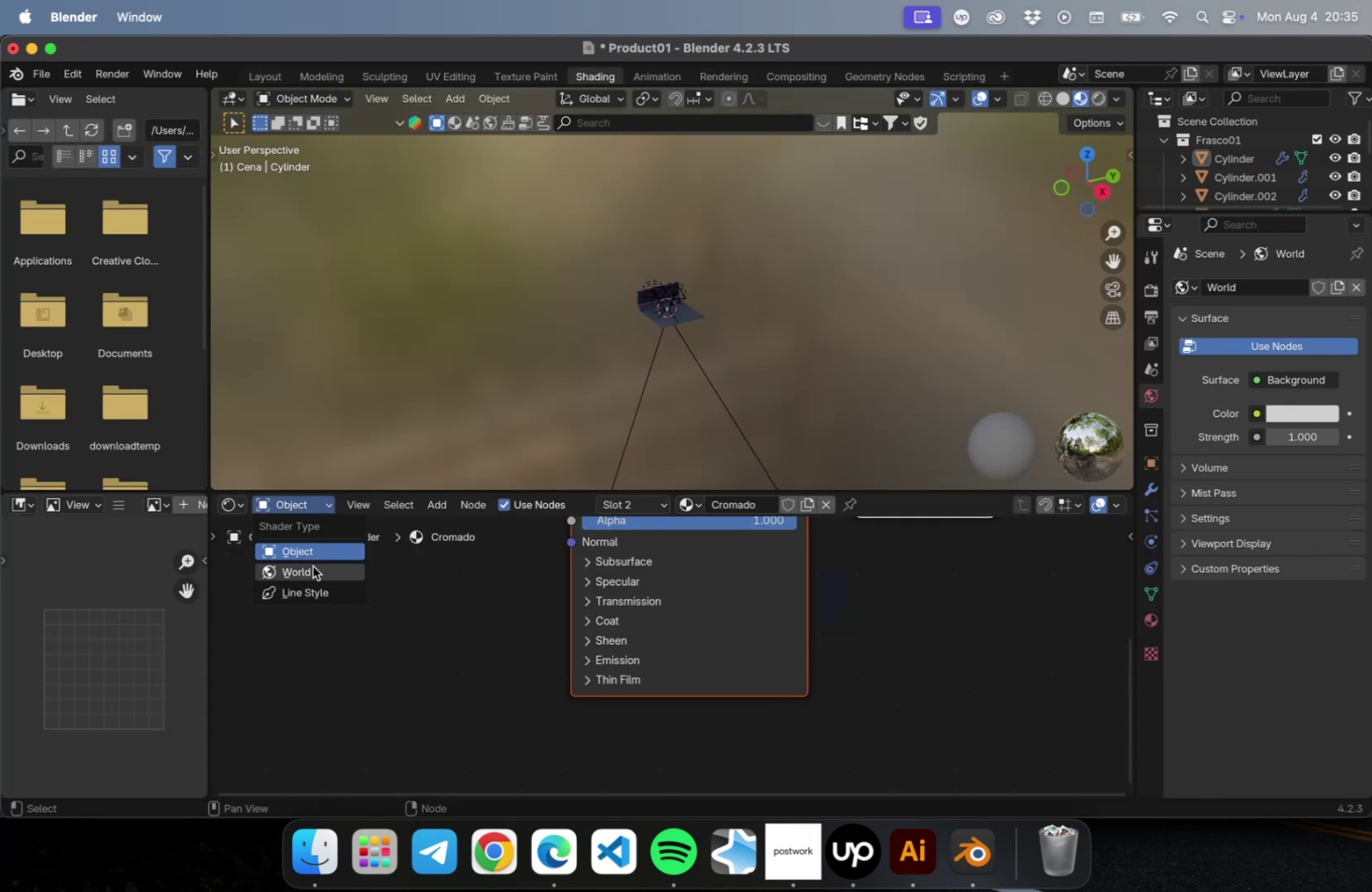 
left_click([312, 569])
 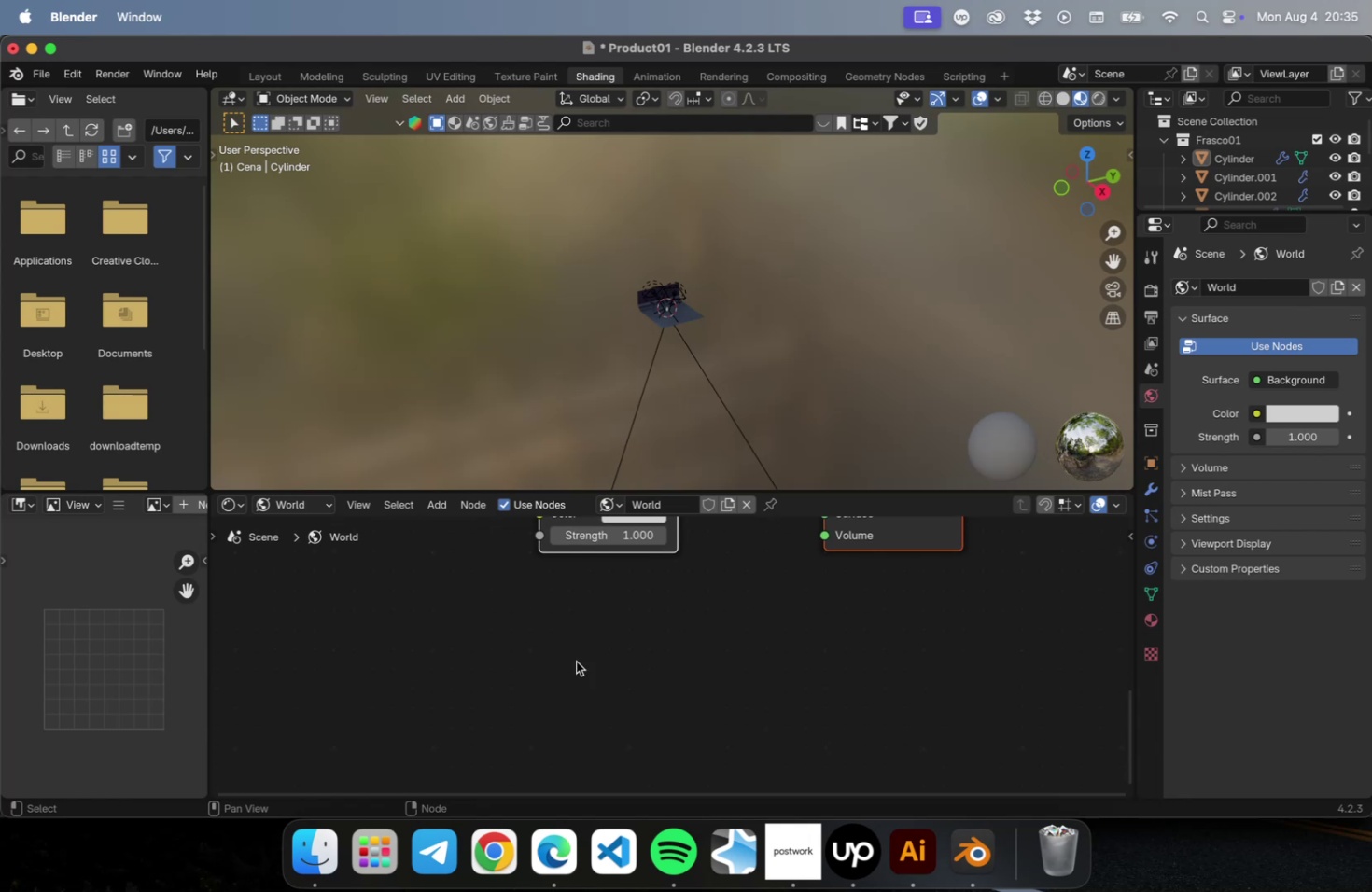 
scroll: coordinate [585, 647], scroll_direction: down, amount: 23.0
 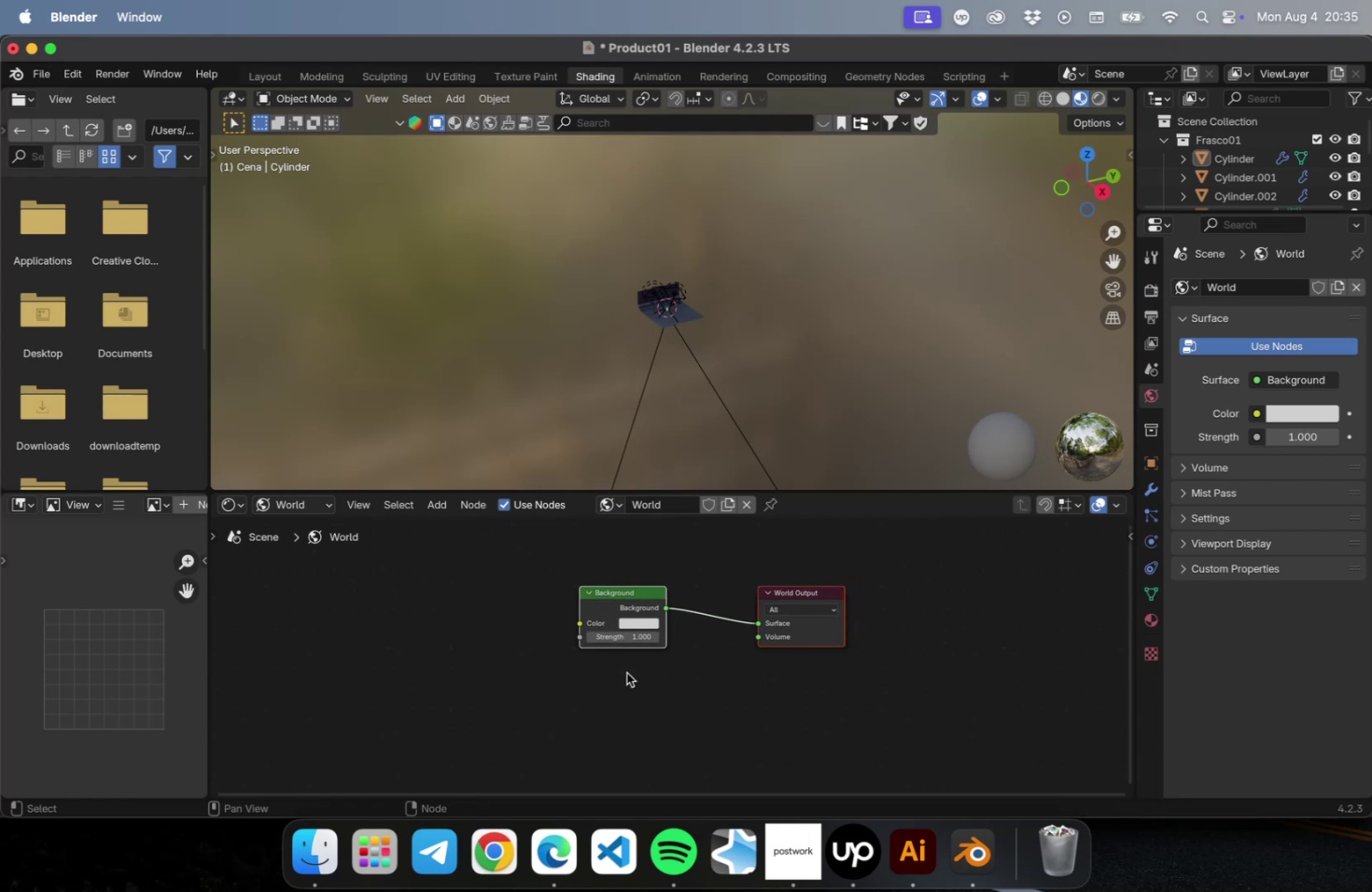 
left_click([626, 672])
 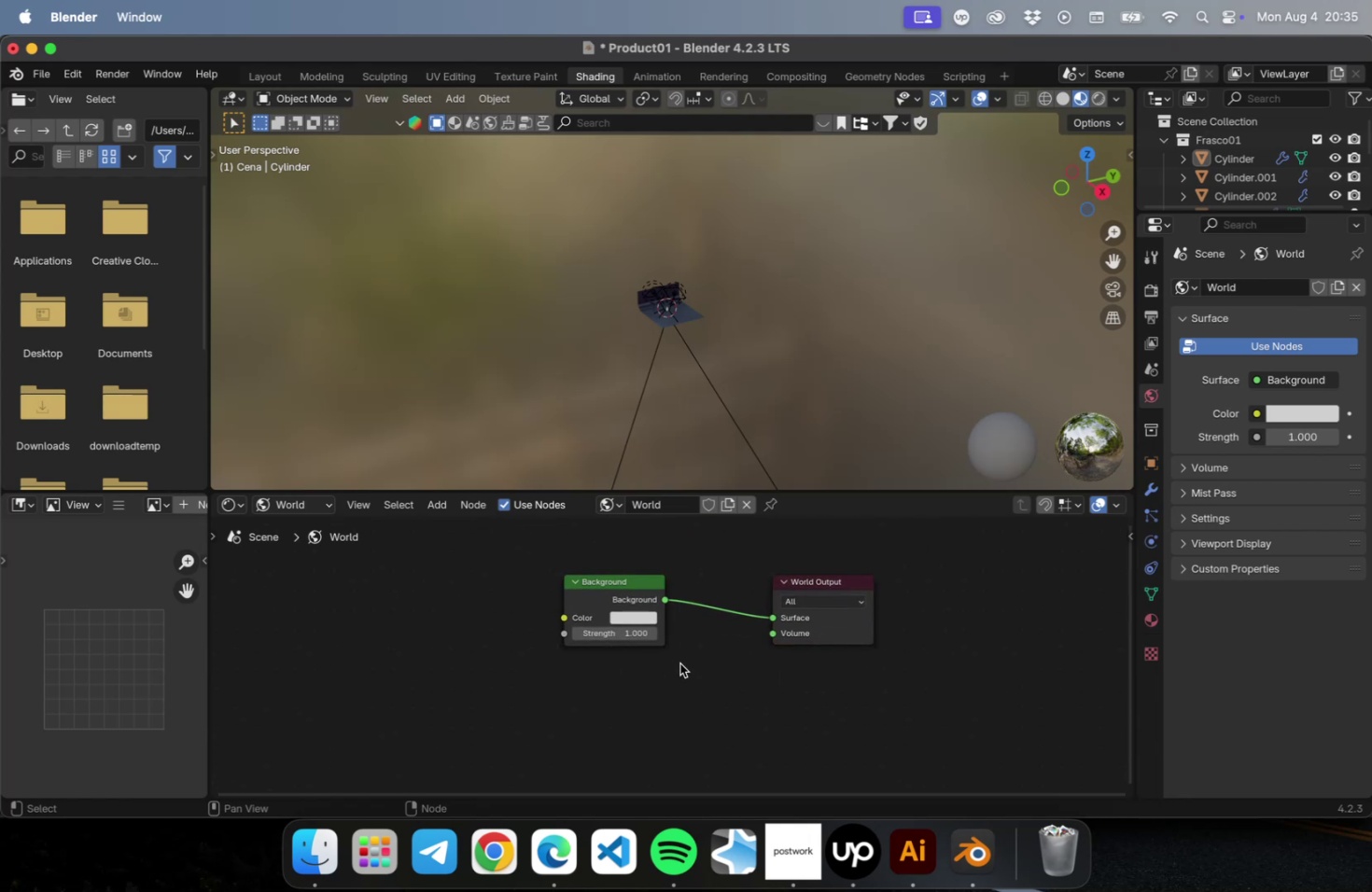 
scroll: coordinate [679, 662], scroll_direction: up, amount: 9.0
 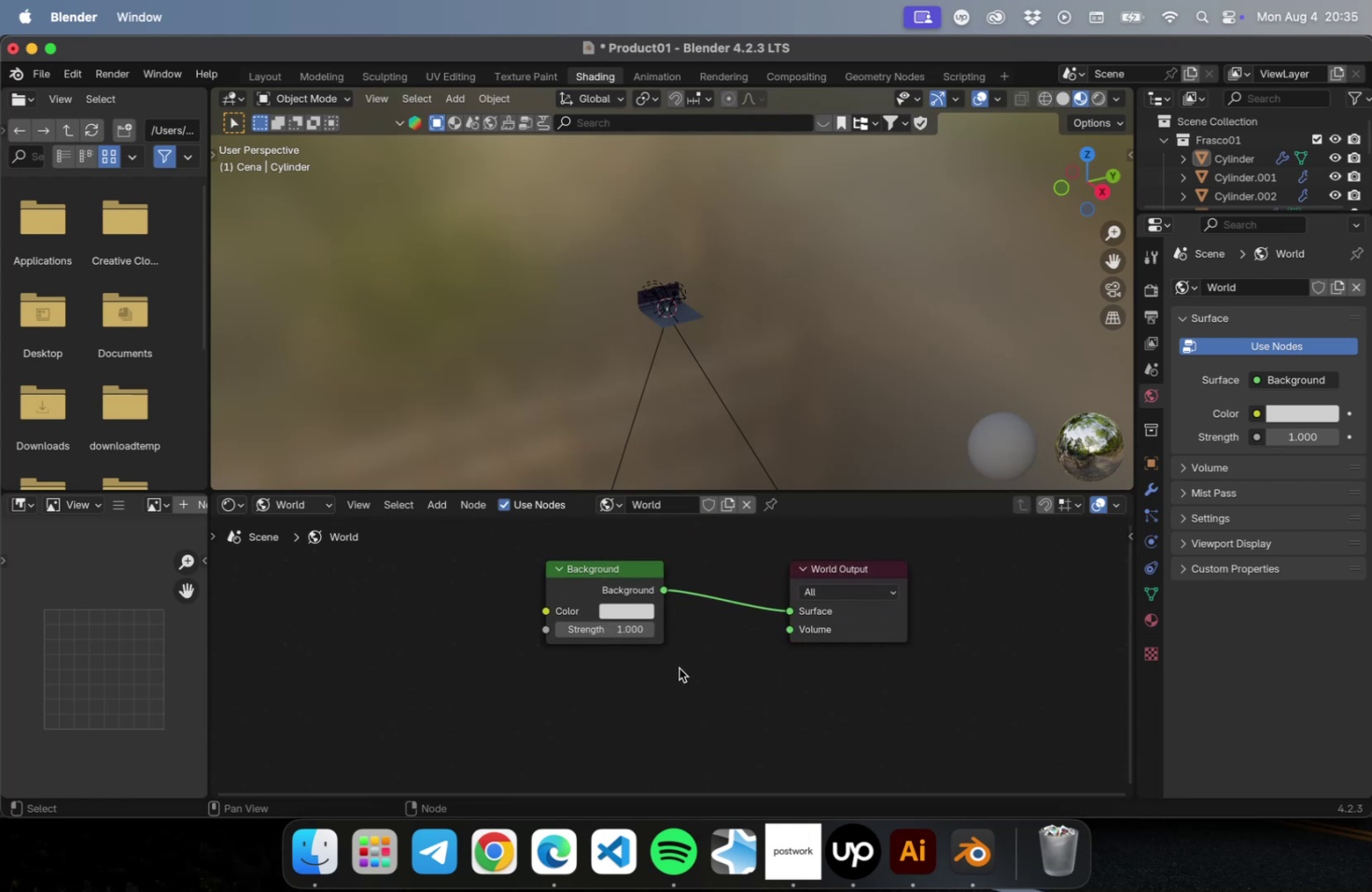 
type(Ahder)
key(Backspace)
key(Backspace)
key(Backspace)
type(dr)
 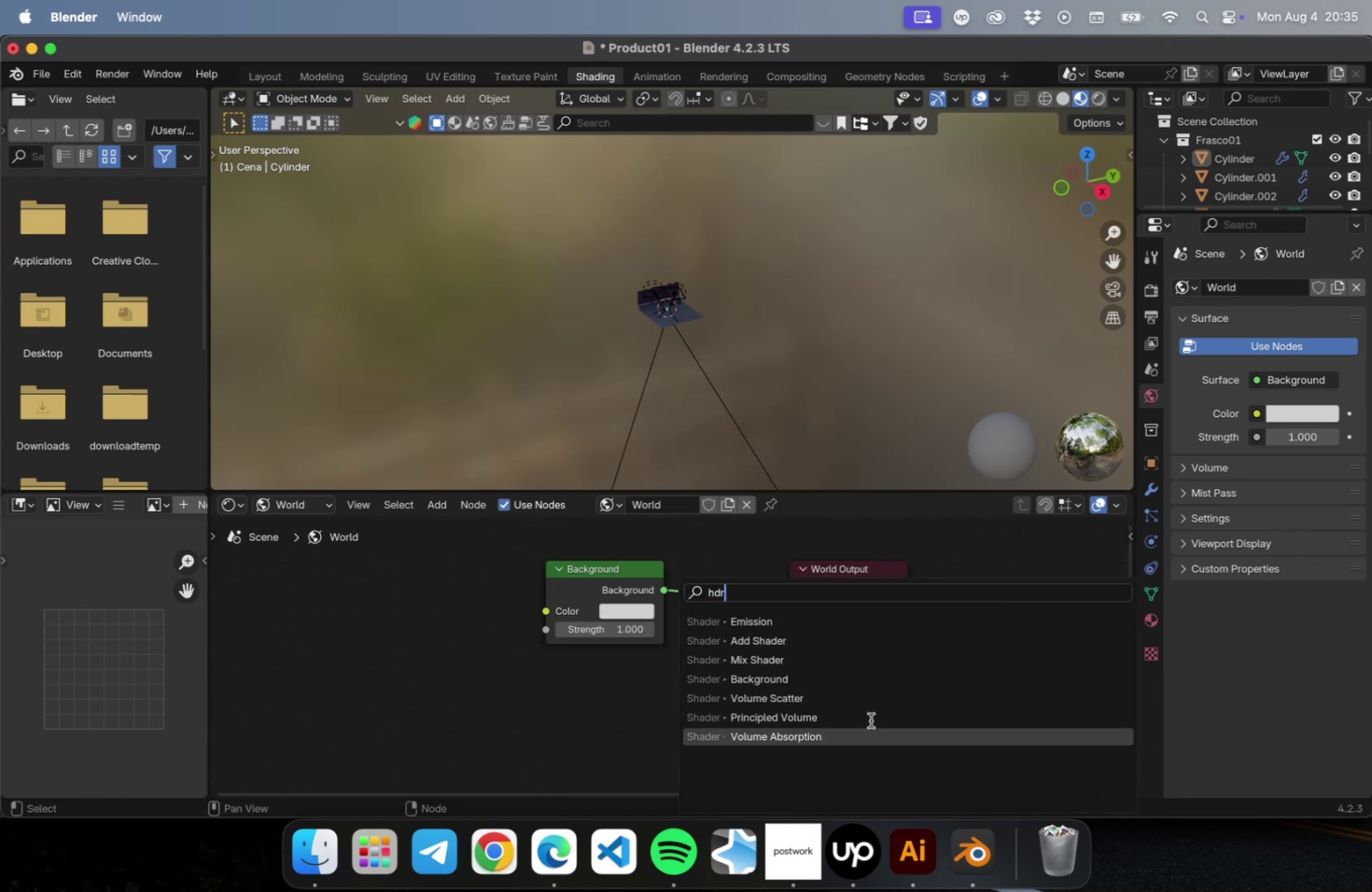 
key(Escape)
type(Aiamte)
key(Backspace)
key(Backspace)
key(Backspace)
key(Backspace)
key(Backspace)
type(image)
 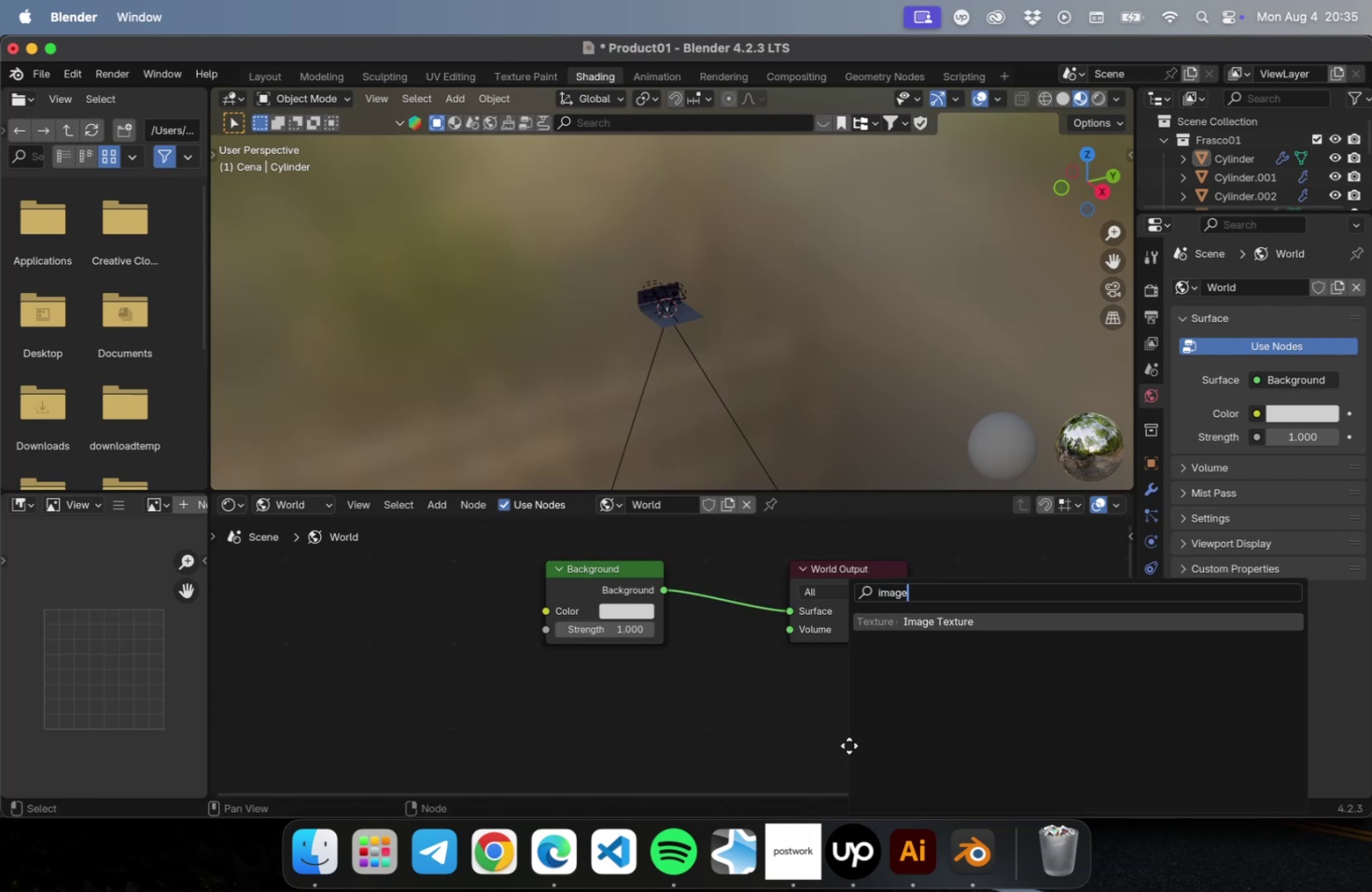 
 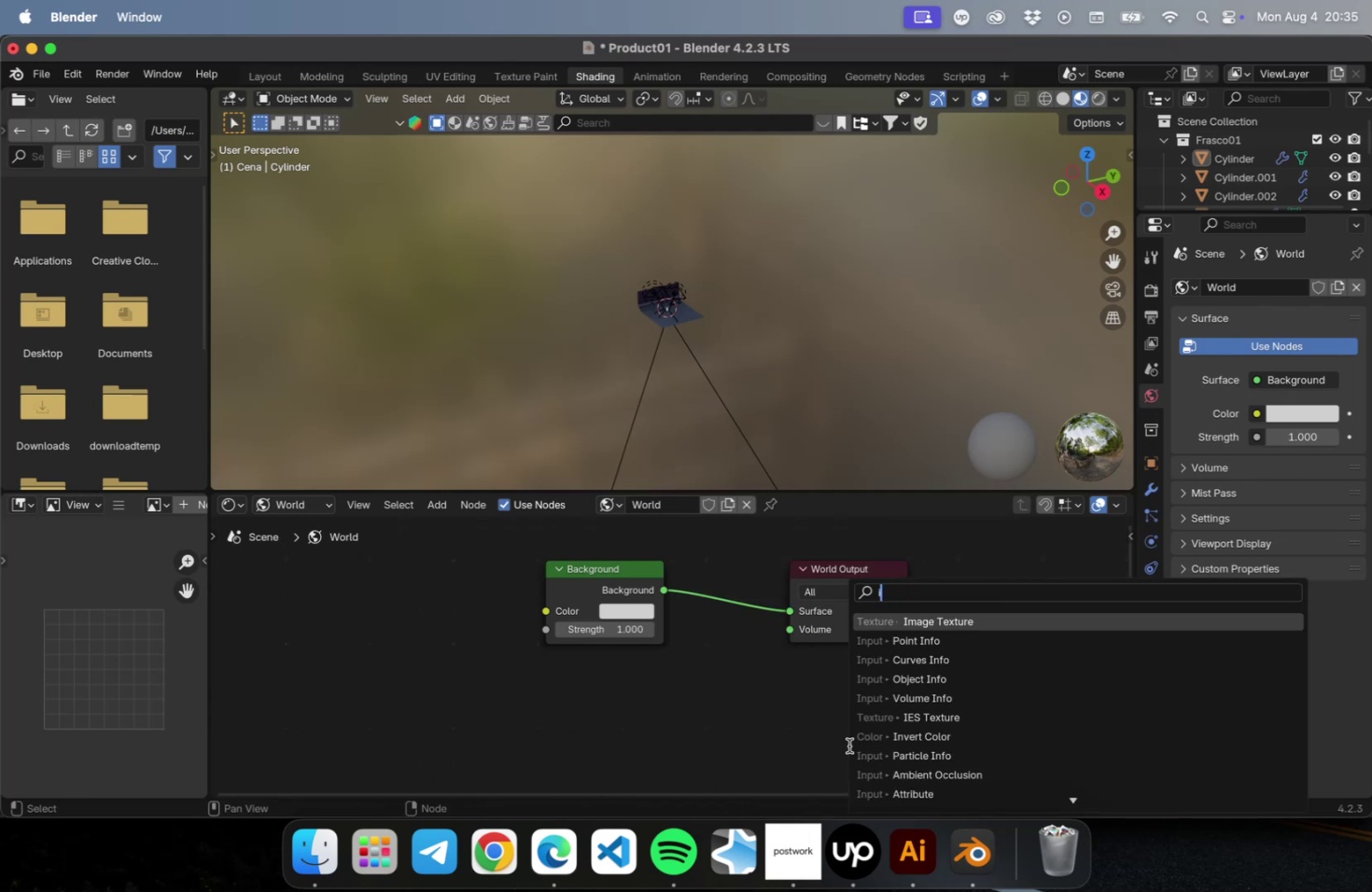 
key(Enter)
 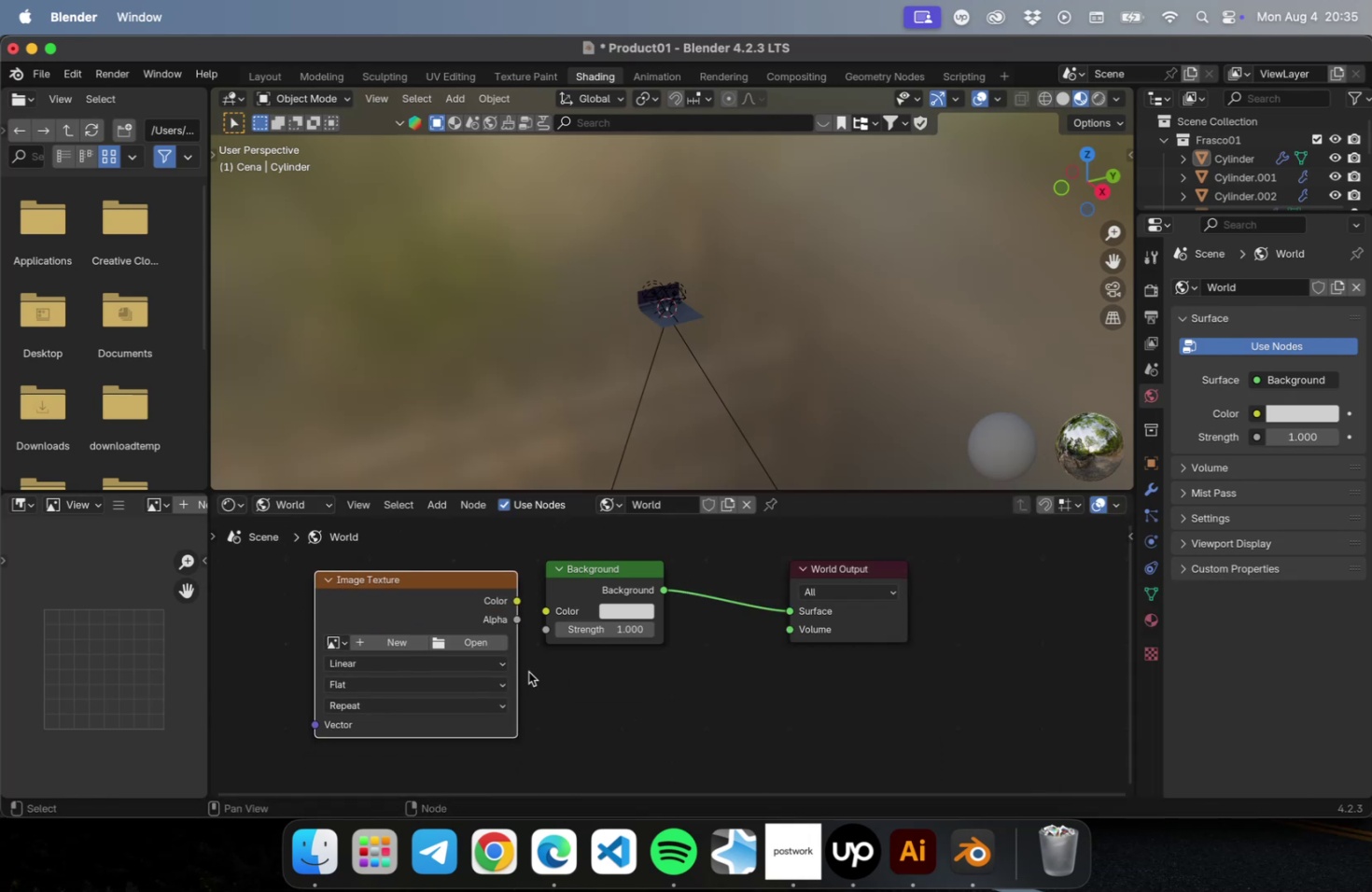 
left_click_drag(start_coordinate=[595, 564], to_coordinate=[617, 669])
 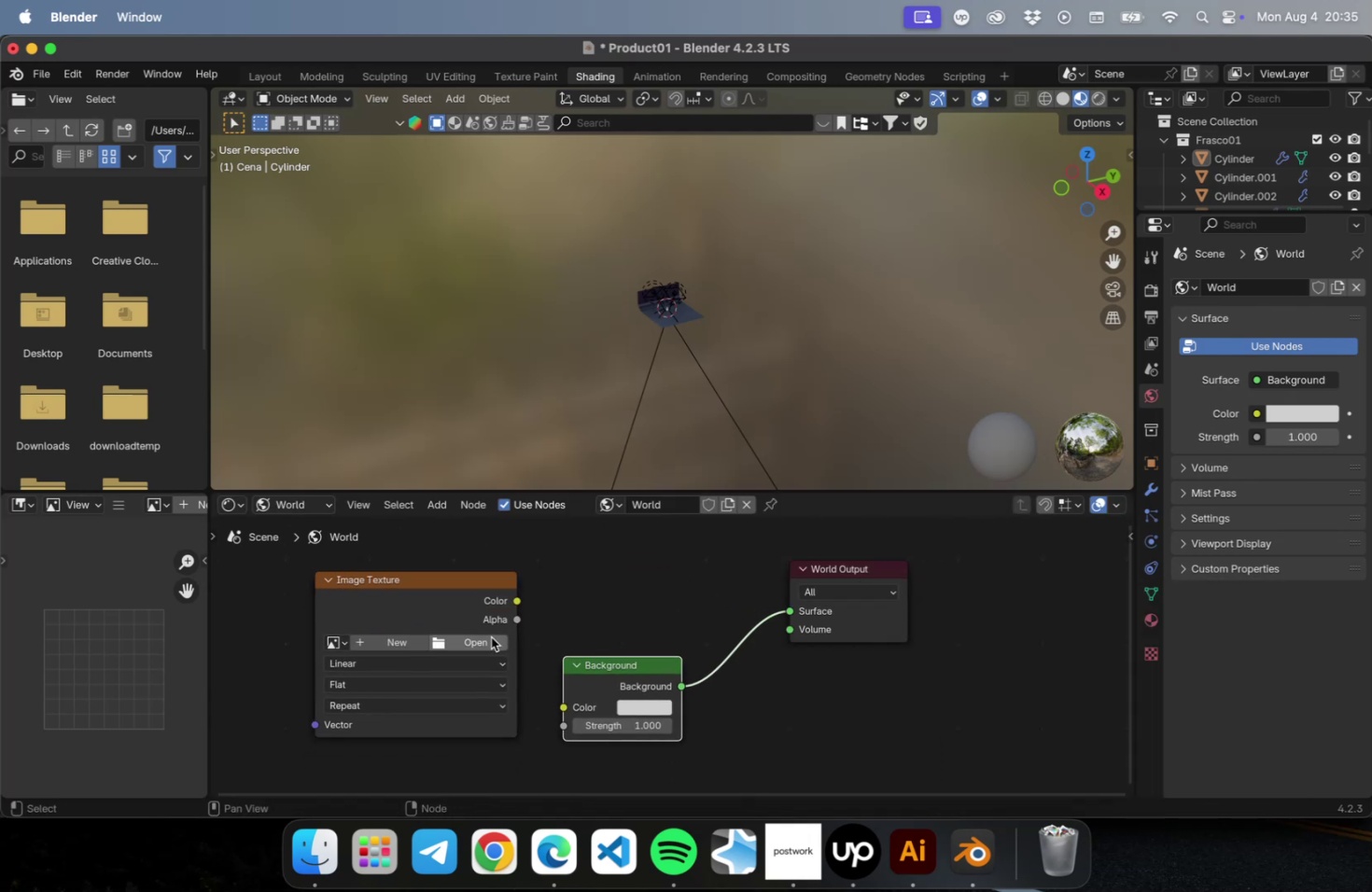 
left_click([490, 637])
 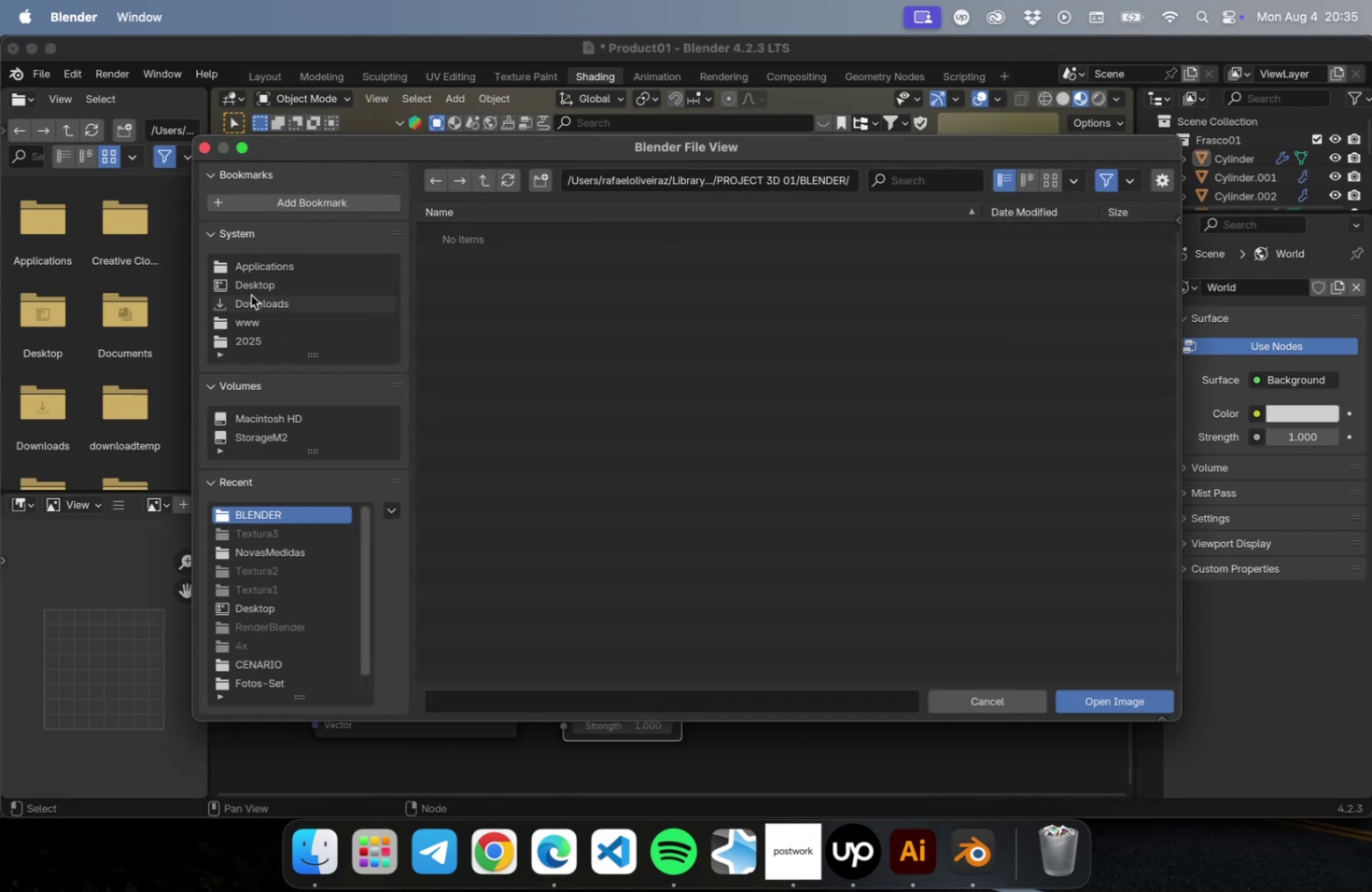 
left_click([252, 298])
 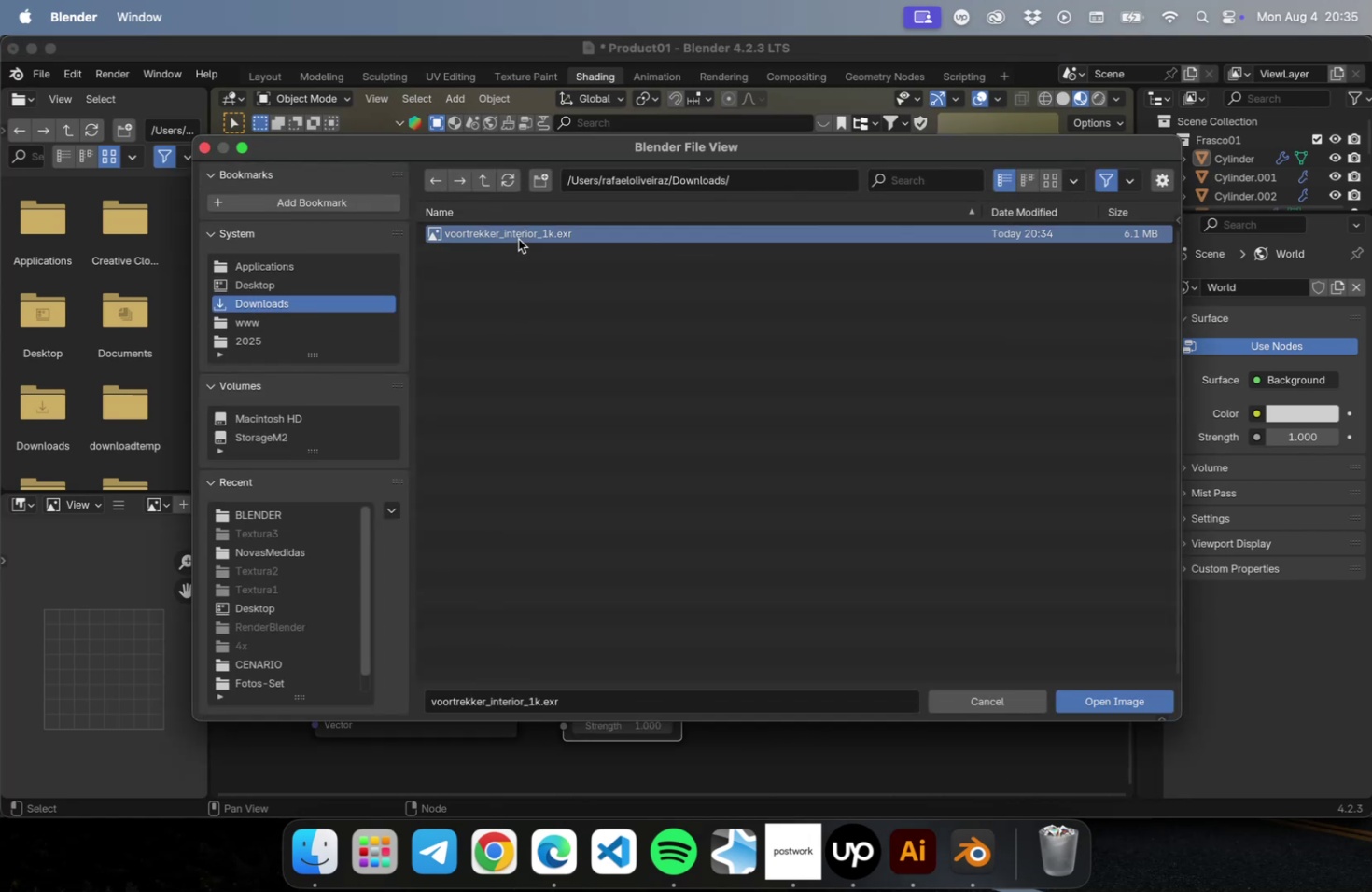 
double_click([518, 239])
 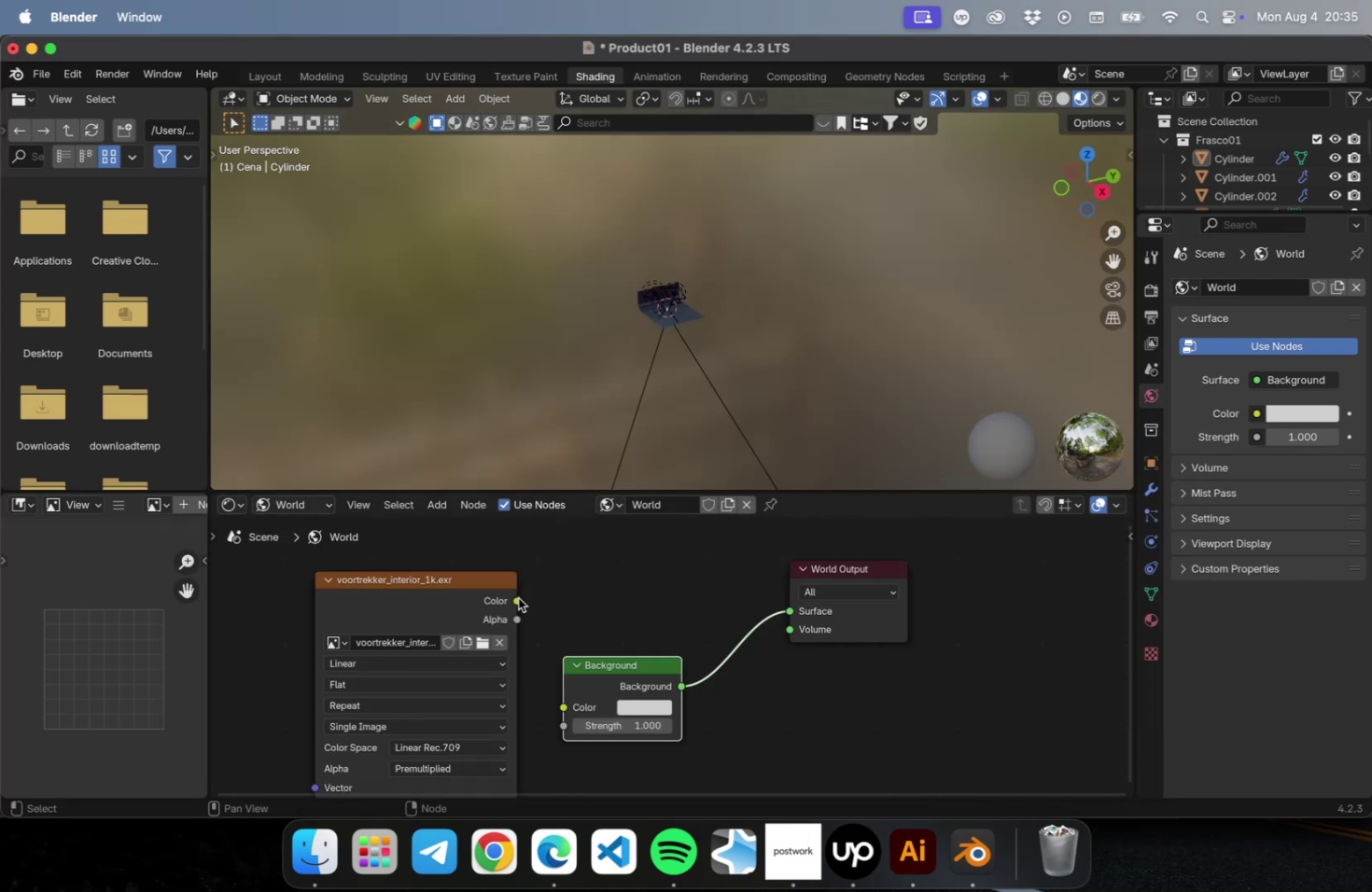 
left_click_drag(start_coordinate=[516, 599], to_coordinate=[790, 612])
 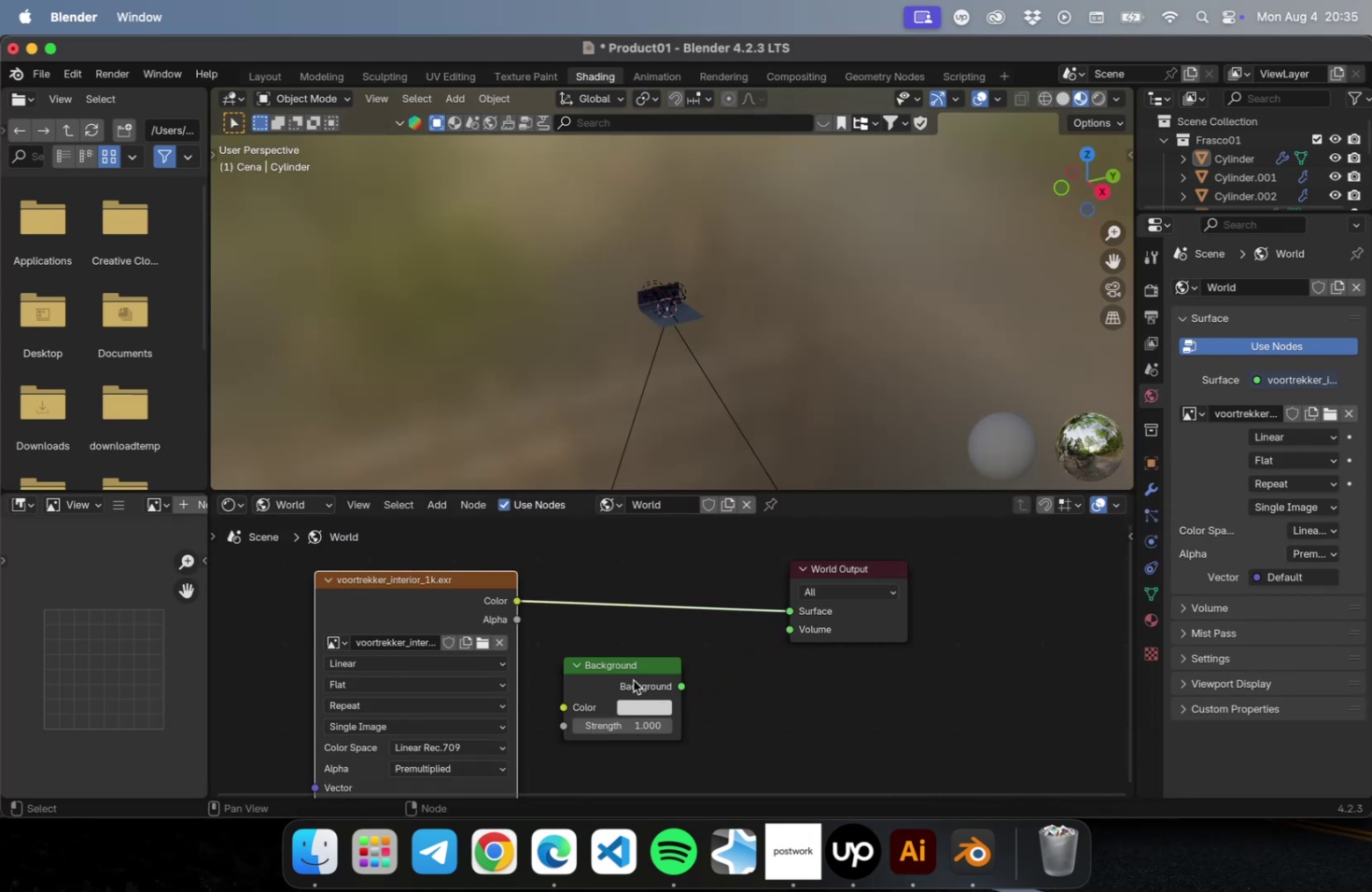 
left_click_drag(start_coordinate=[617, 667], to_coordinate=[679, 730])
 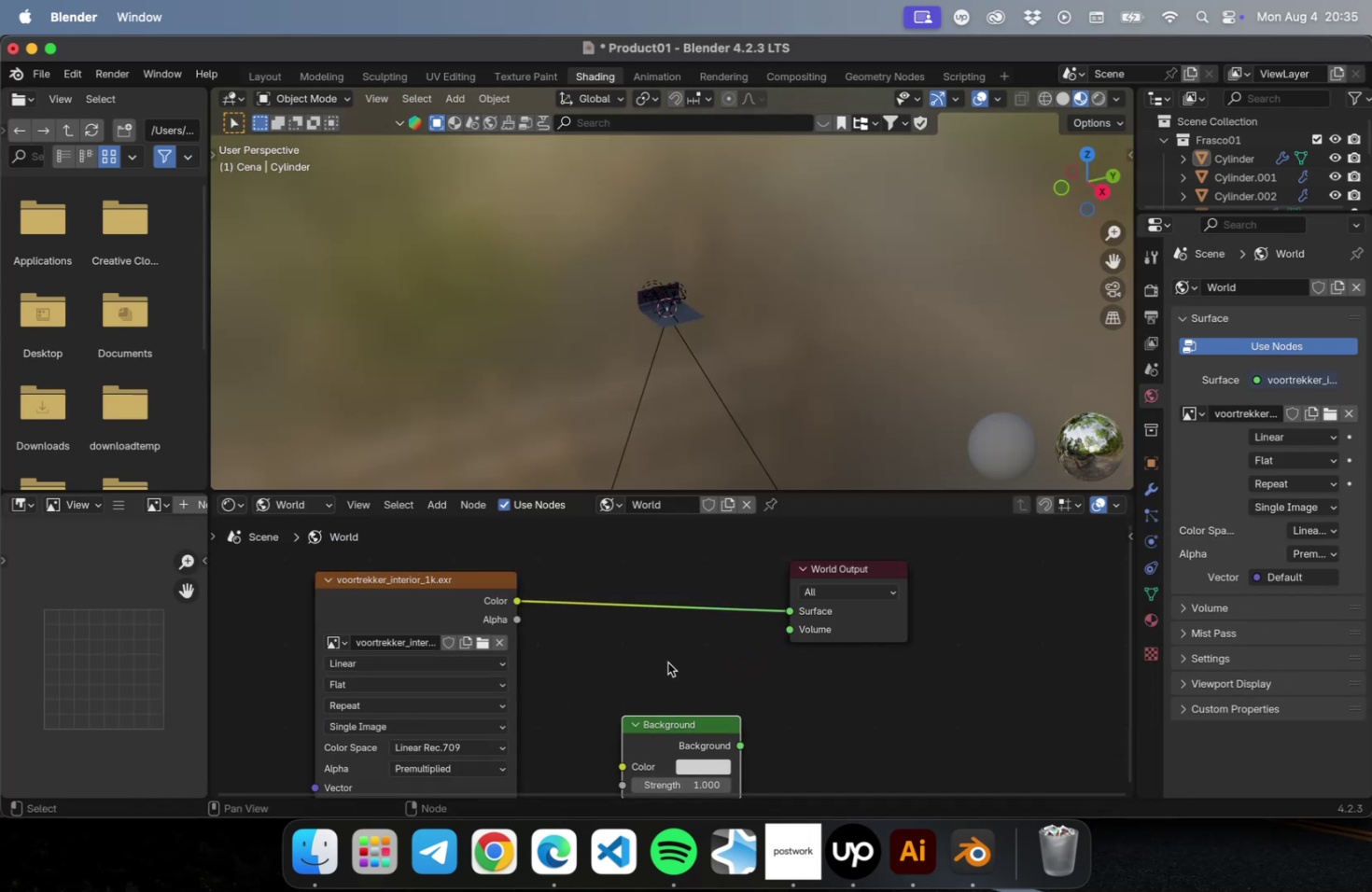 
left_click([667, 662])
 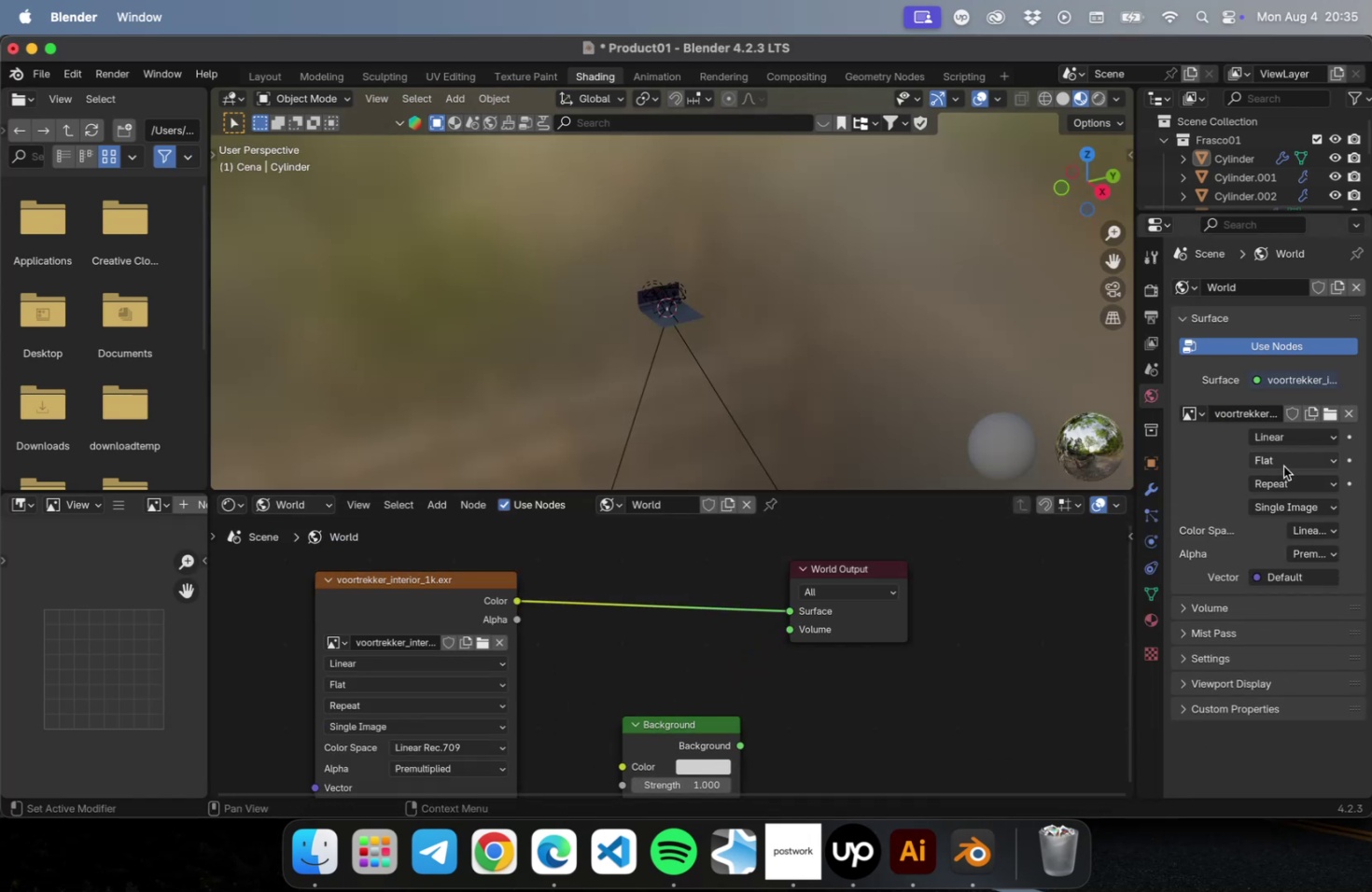 
mouse_move([1285, 481])
 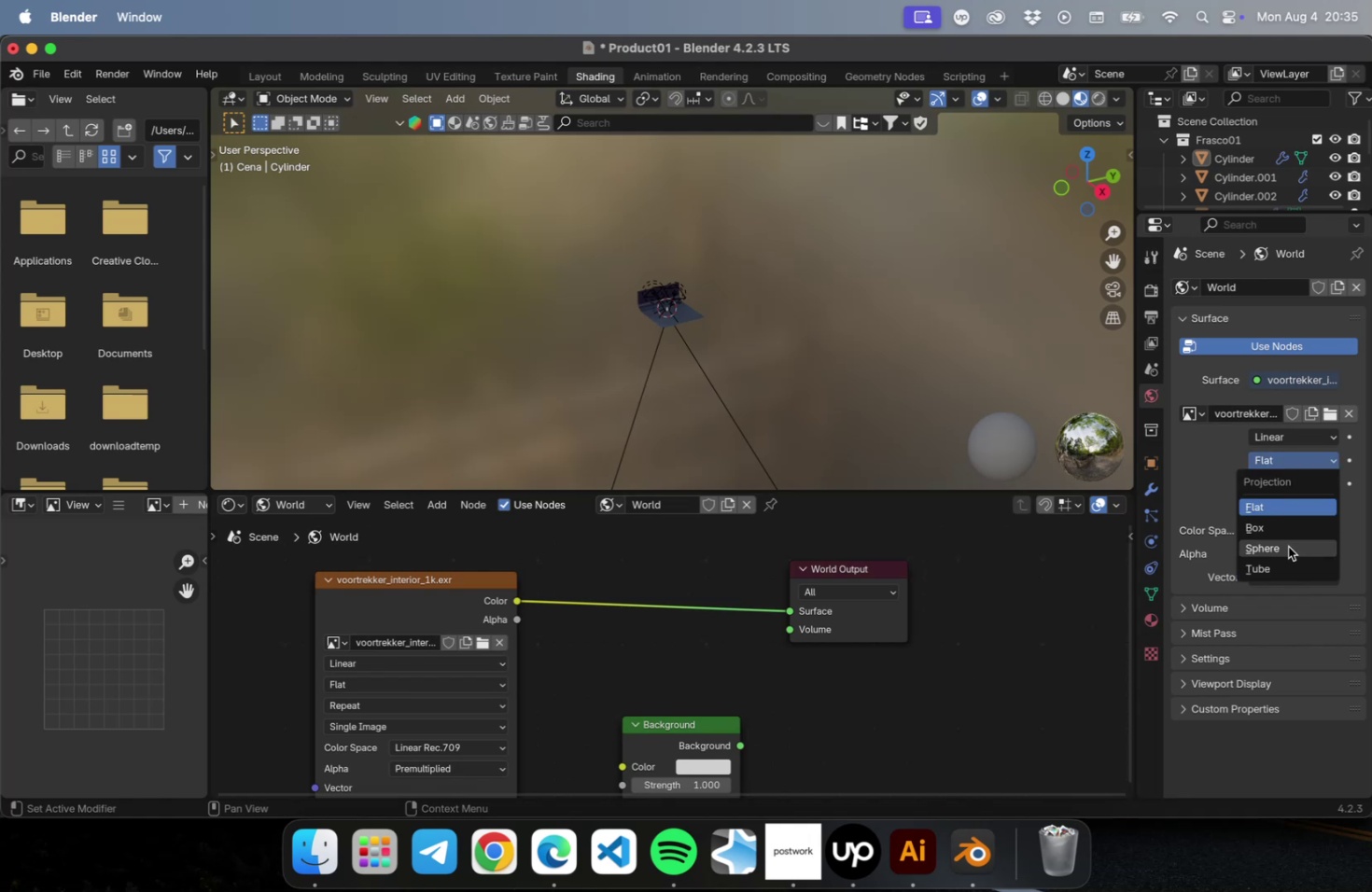 
left_click([1287, 546])
 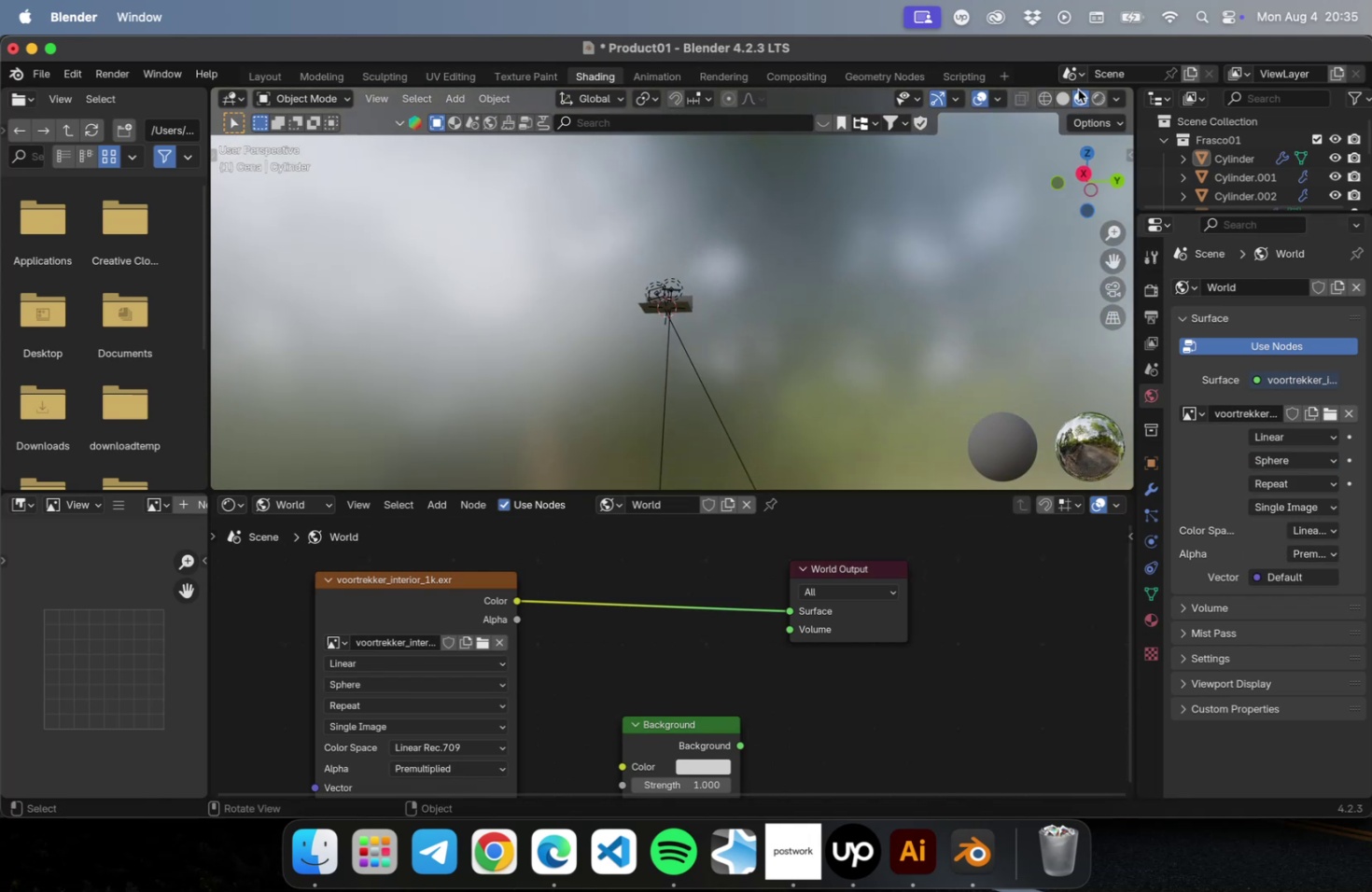 
left_click([1099, 102])
 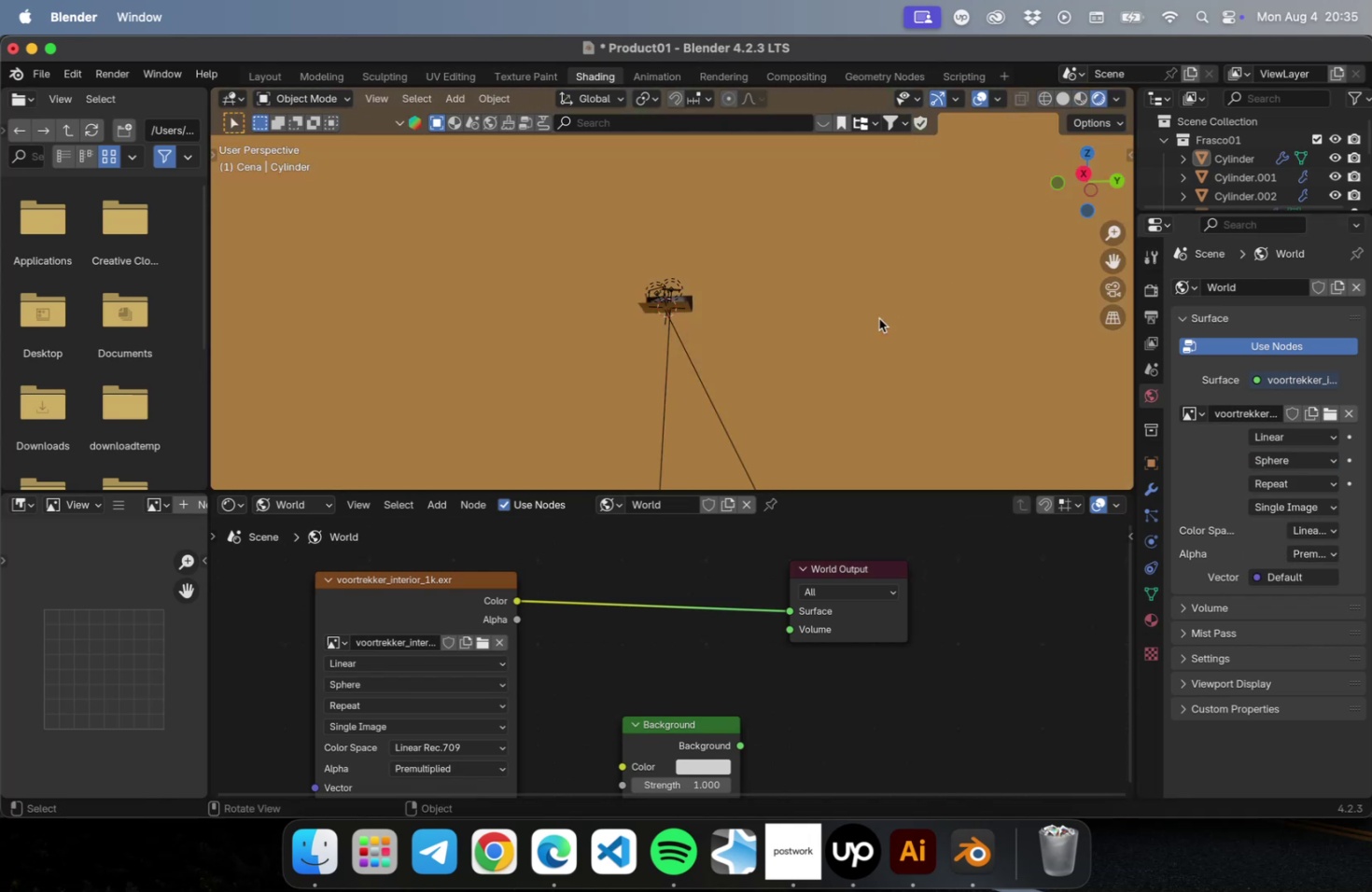 
scroll: coordinate [783, 332], scroll_direction: down, amount: 5.0
 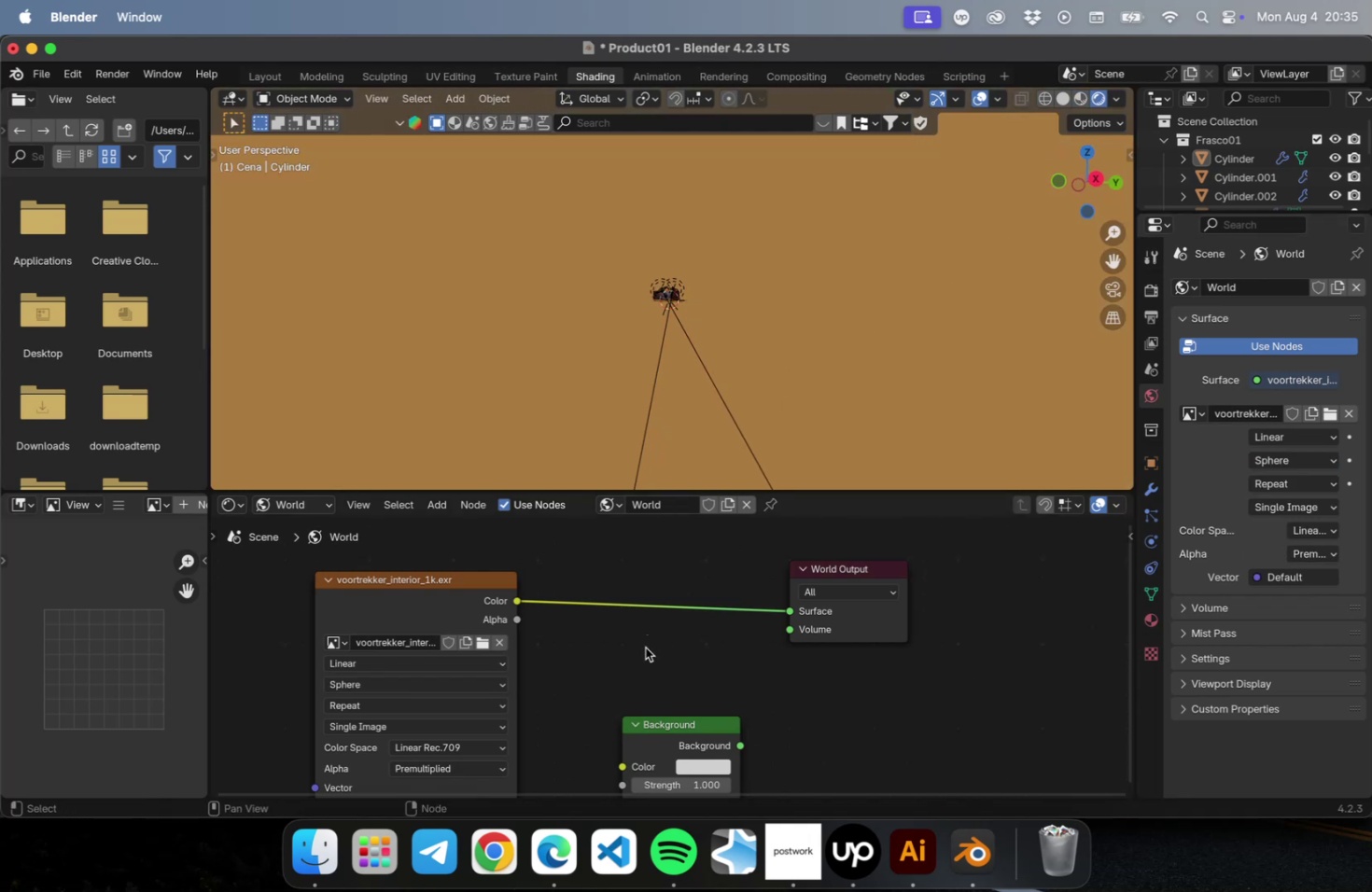 
left_click([647, 652])
 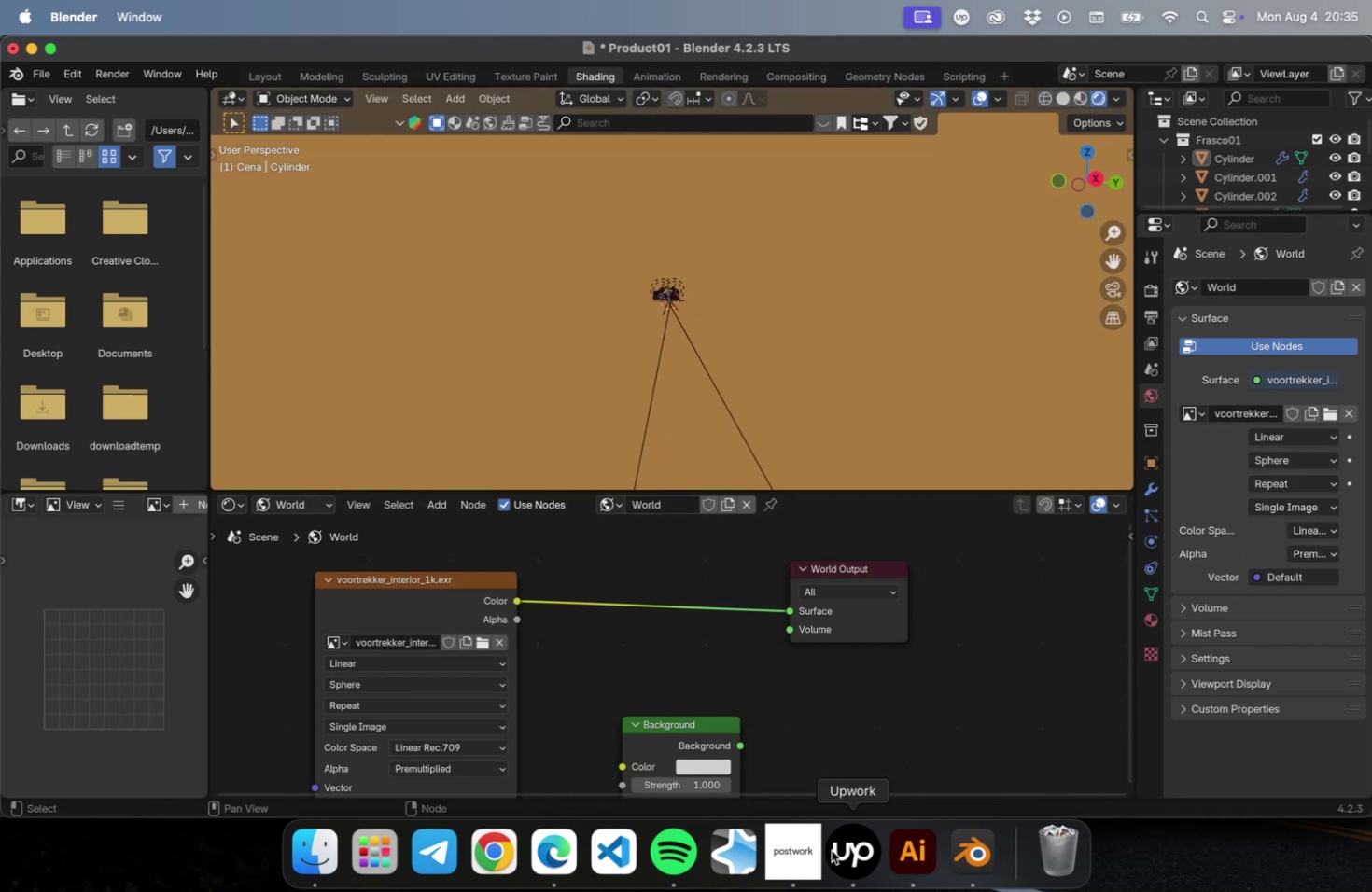 